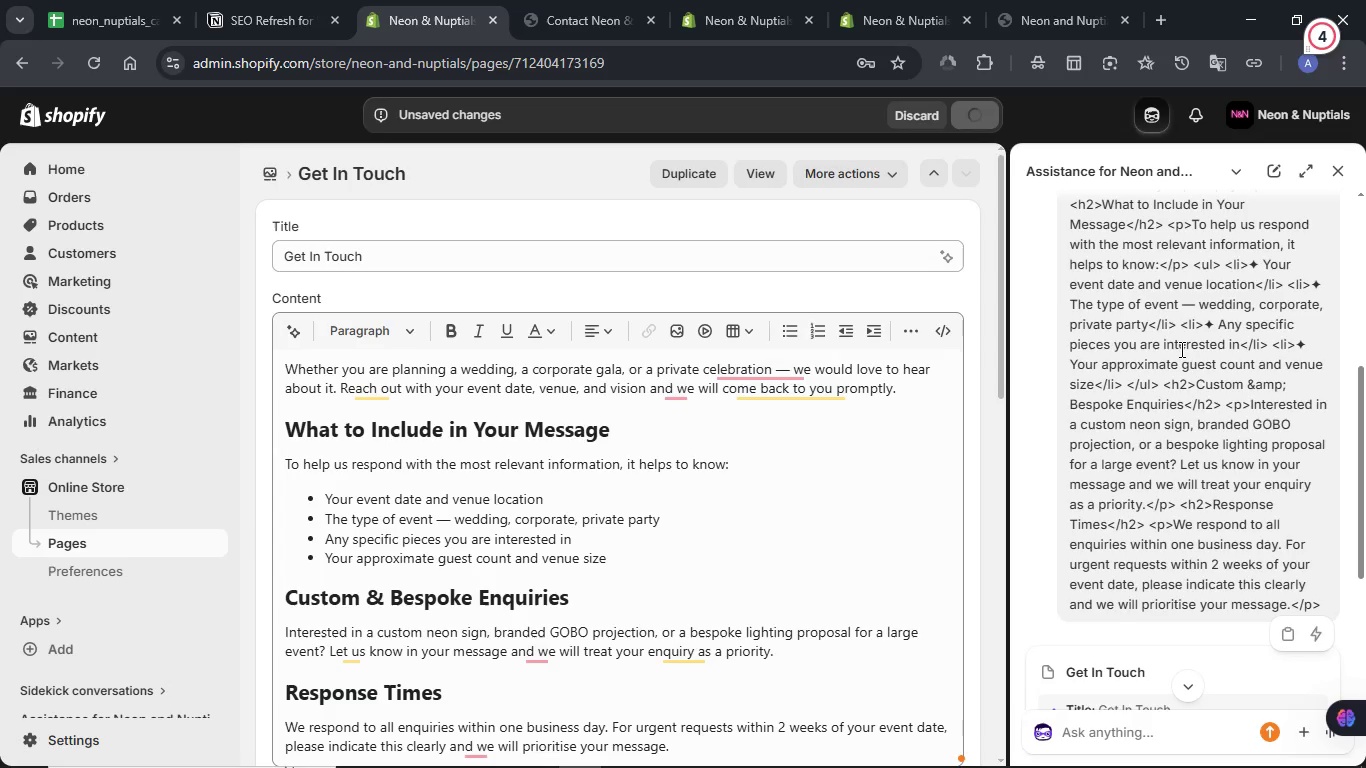 
scroll: coordinate [1180, 349], scroll_direction: up, amount: 2.0
 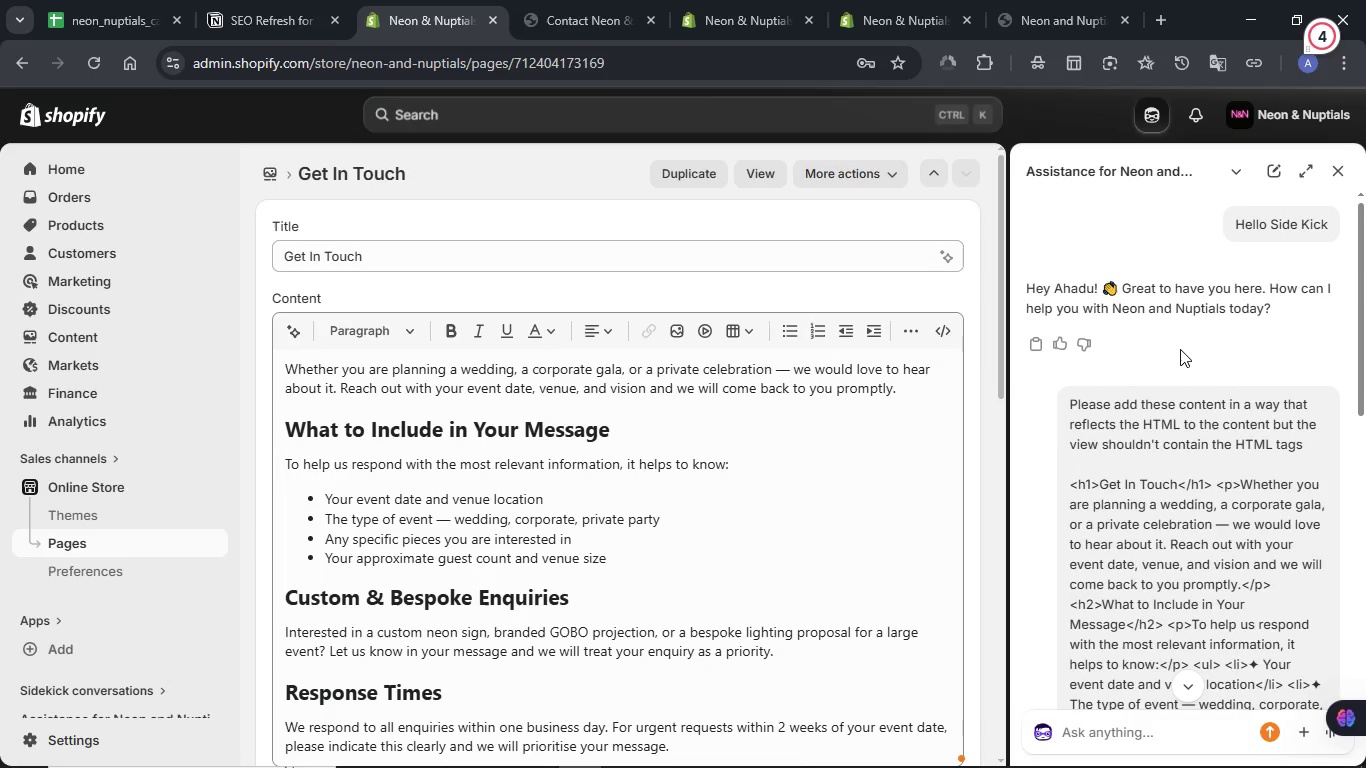 
scroll: coordinate [1180, 349], scroll_direction: down, amount: 1.0
 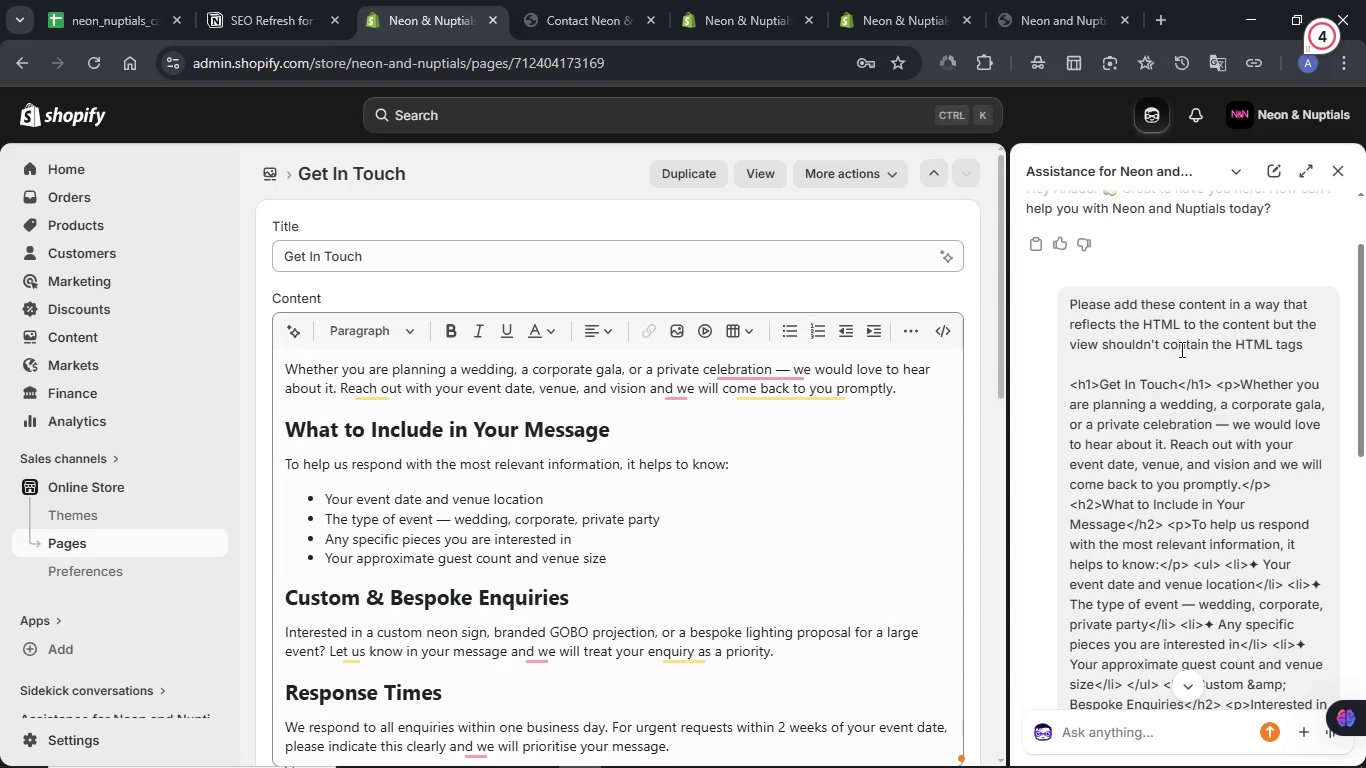 
wait(7.0)
 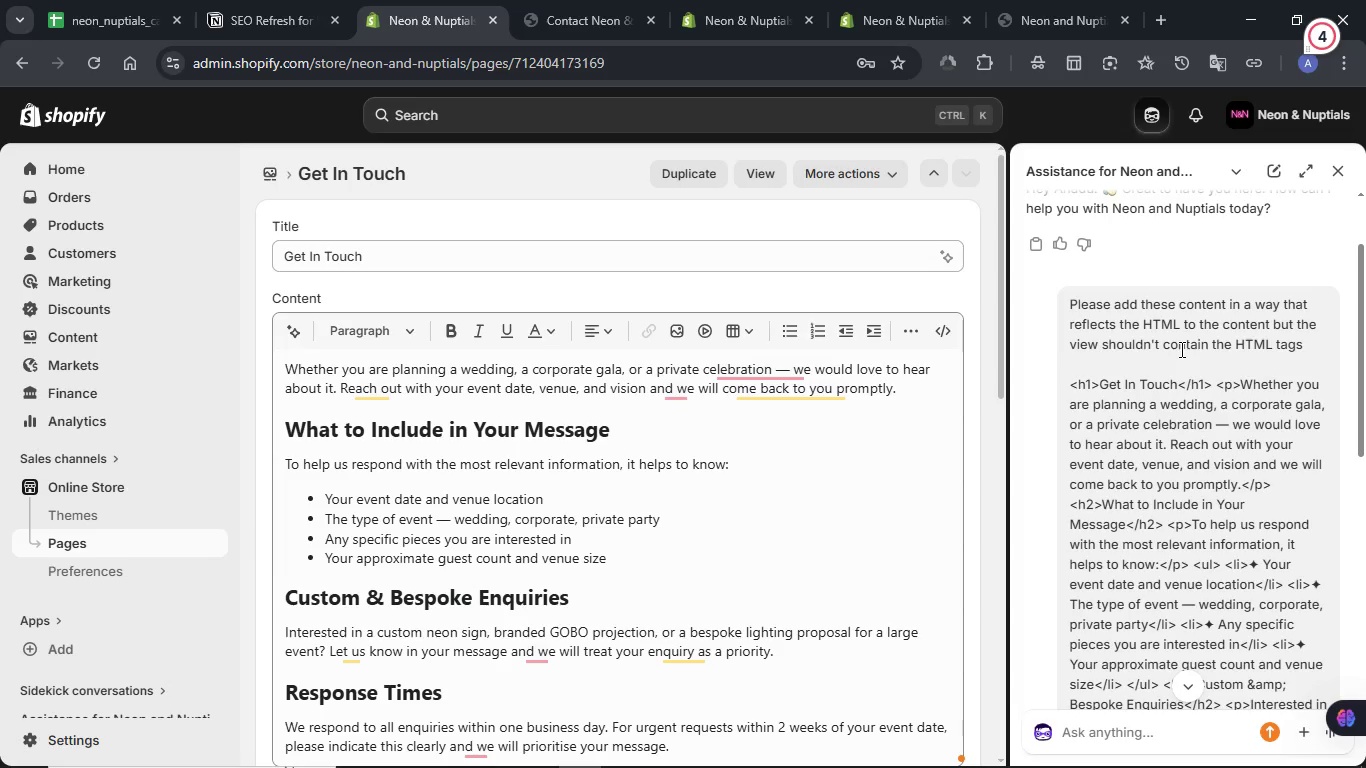 
scroll: coordinate [878, 429], scroll_direction: down, amount: 9.0
 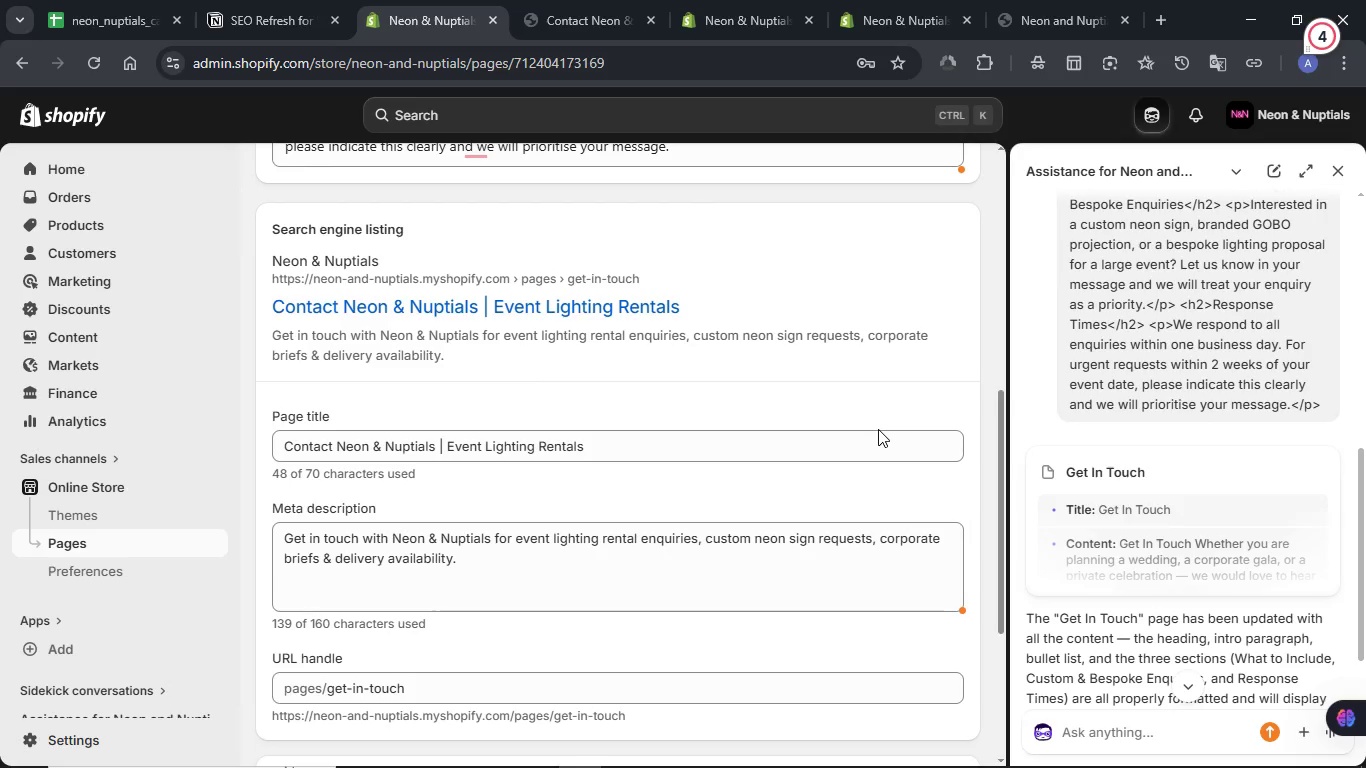 
scroll: coordinate [876, 426], scroll_direction: up, amount: 14.0
 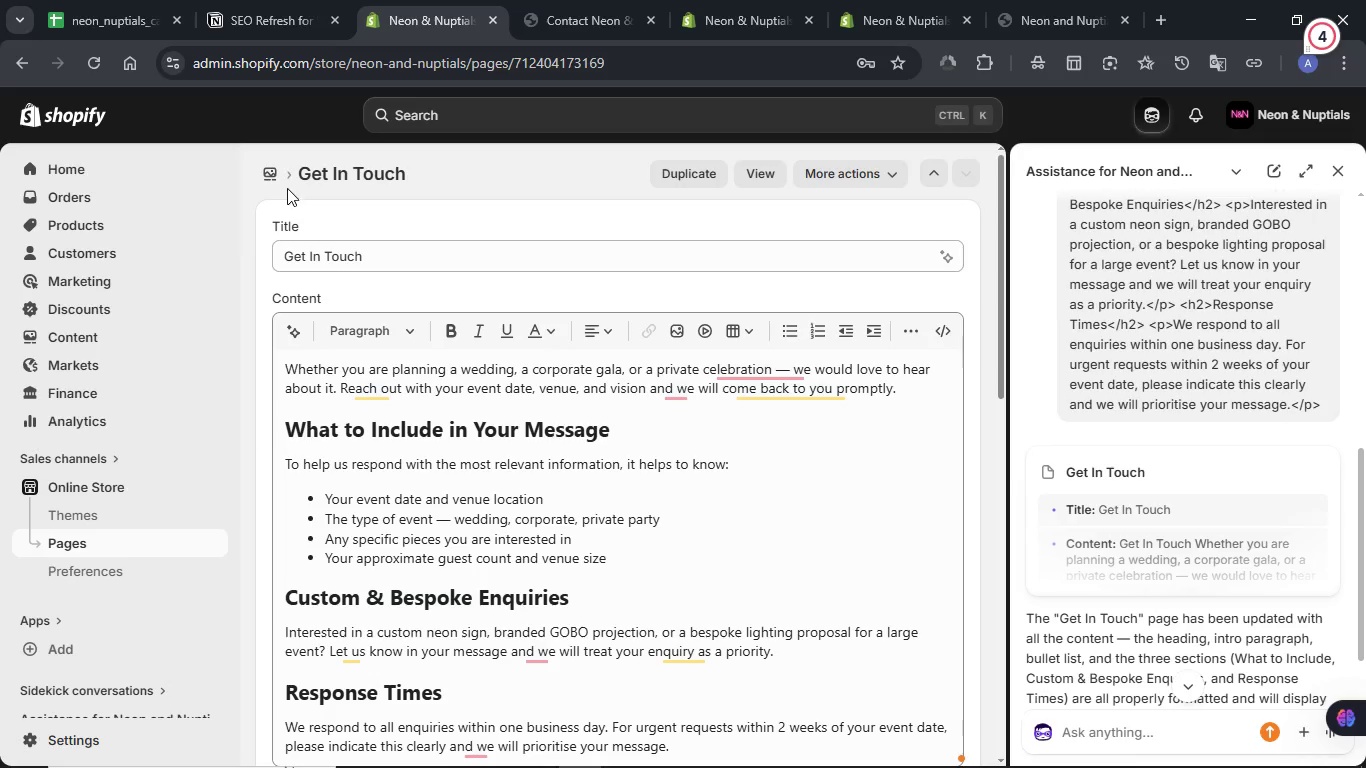 
left_click([268, 177])
 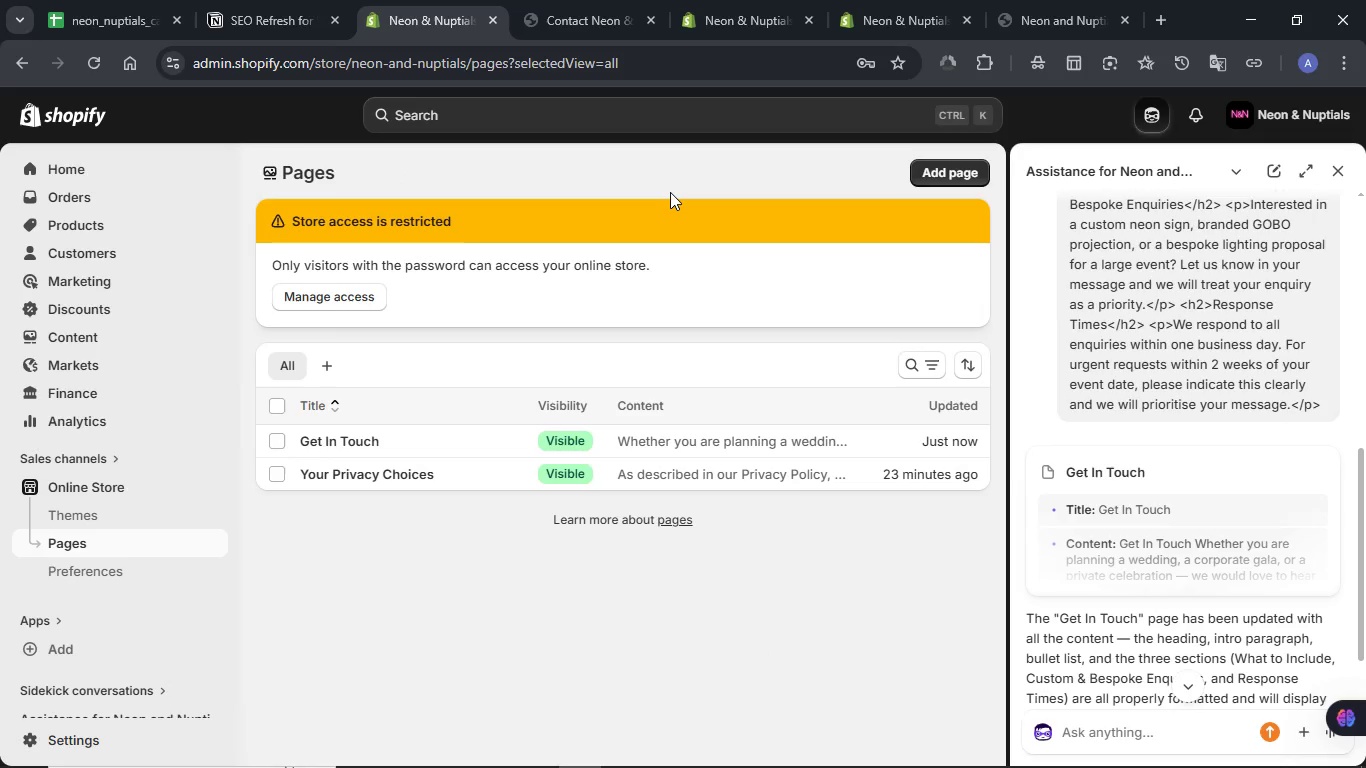 
wait(9.75)
 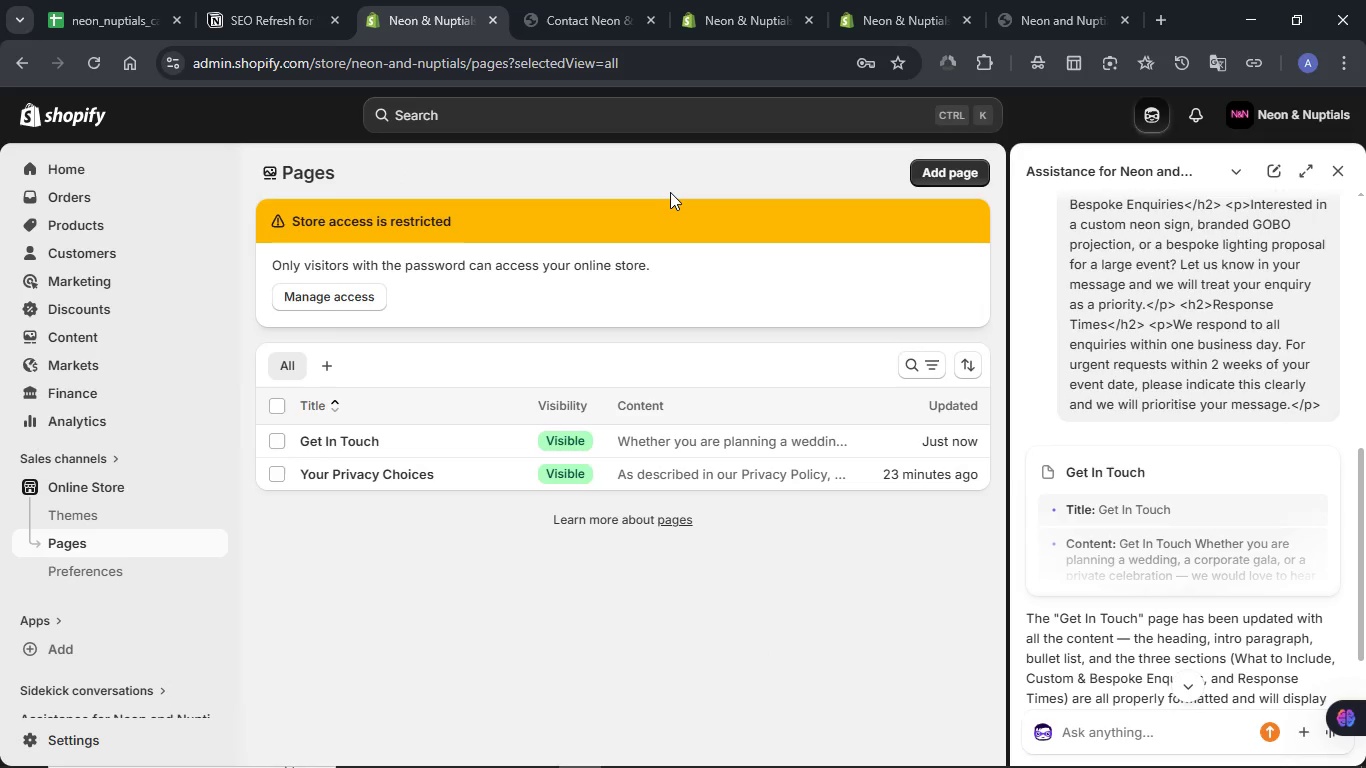 
left_click([944, 171])
 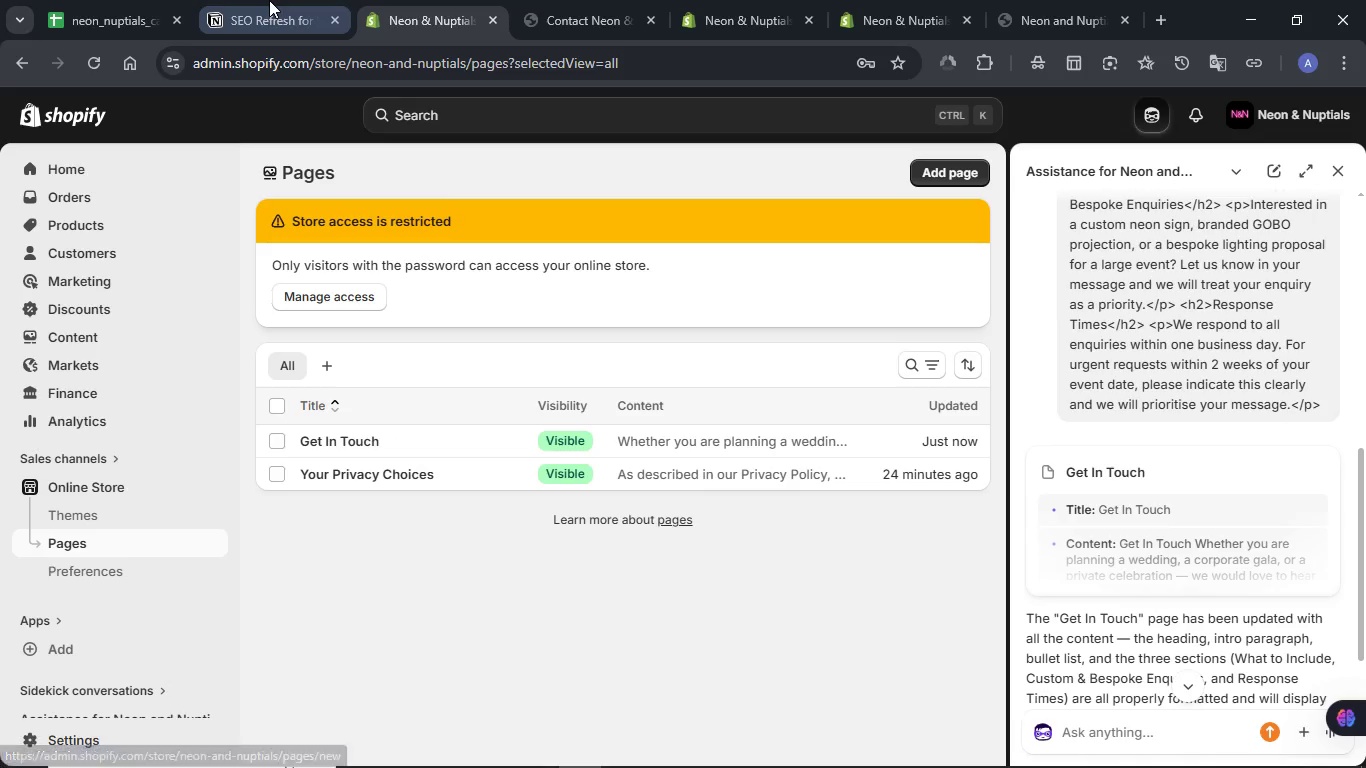 
left_click([269, 0])
 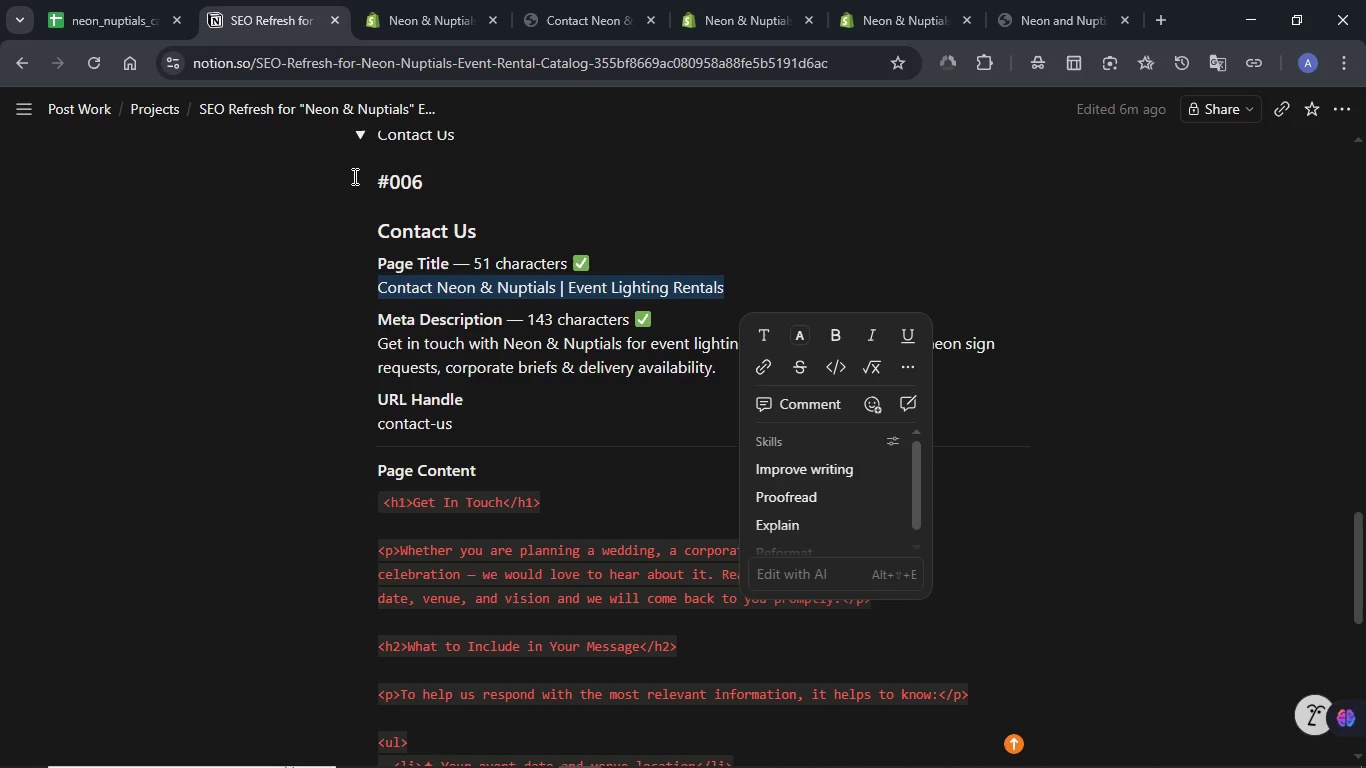 
left_click([355, 141])
 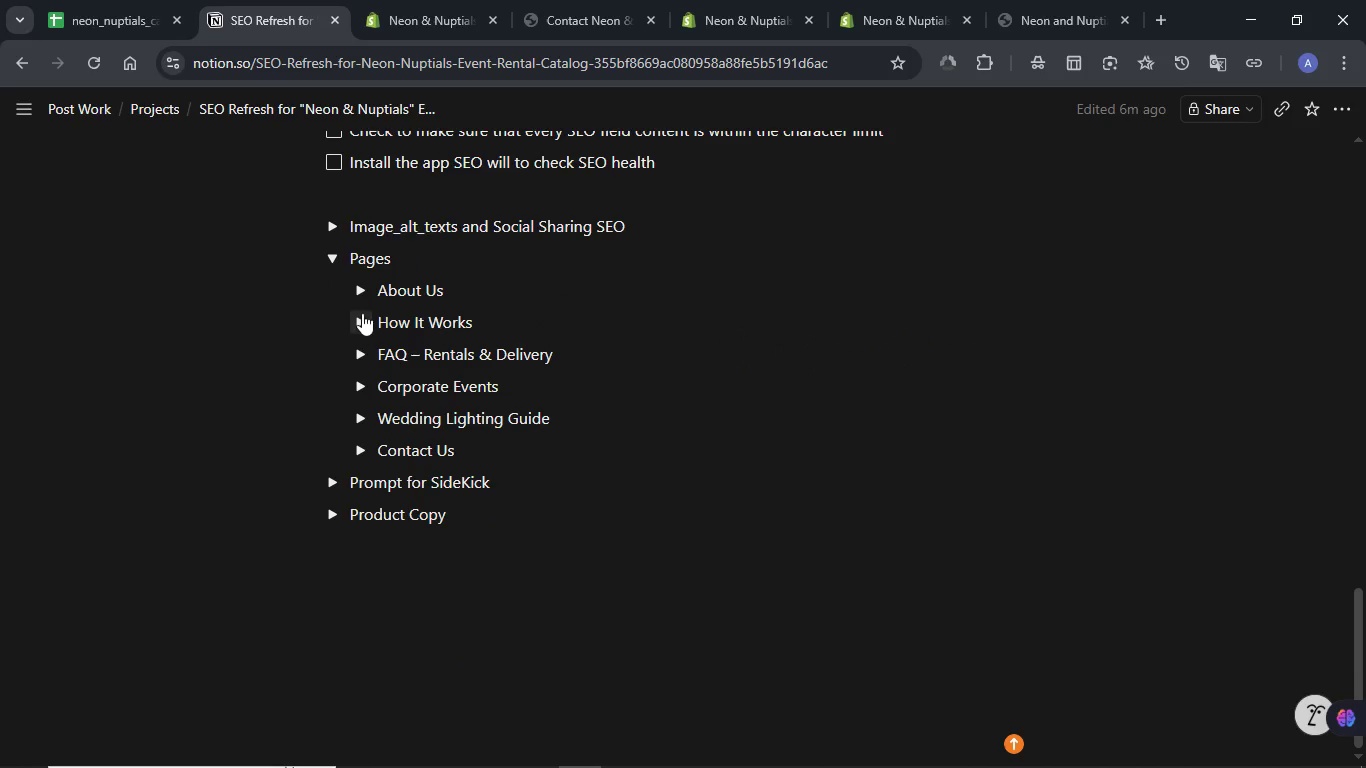 
left_click([354, 289])
 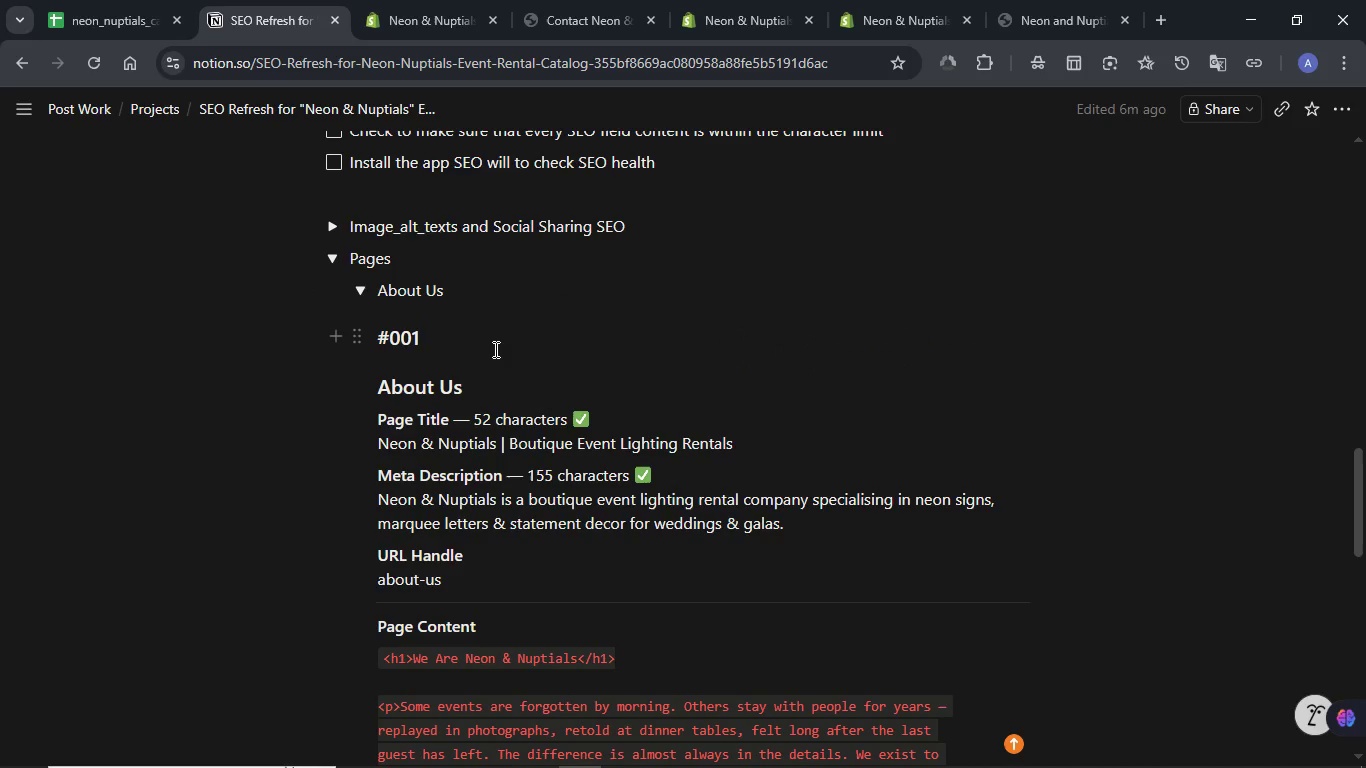 
scroll: coordinate [494, 349], scroll_direction: down, amount: 1.0
 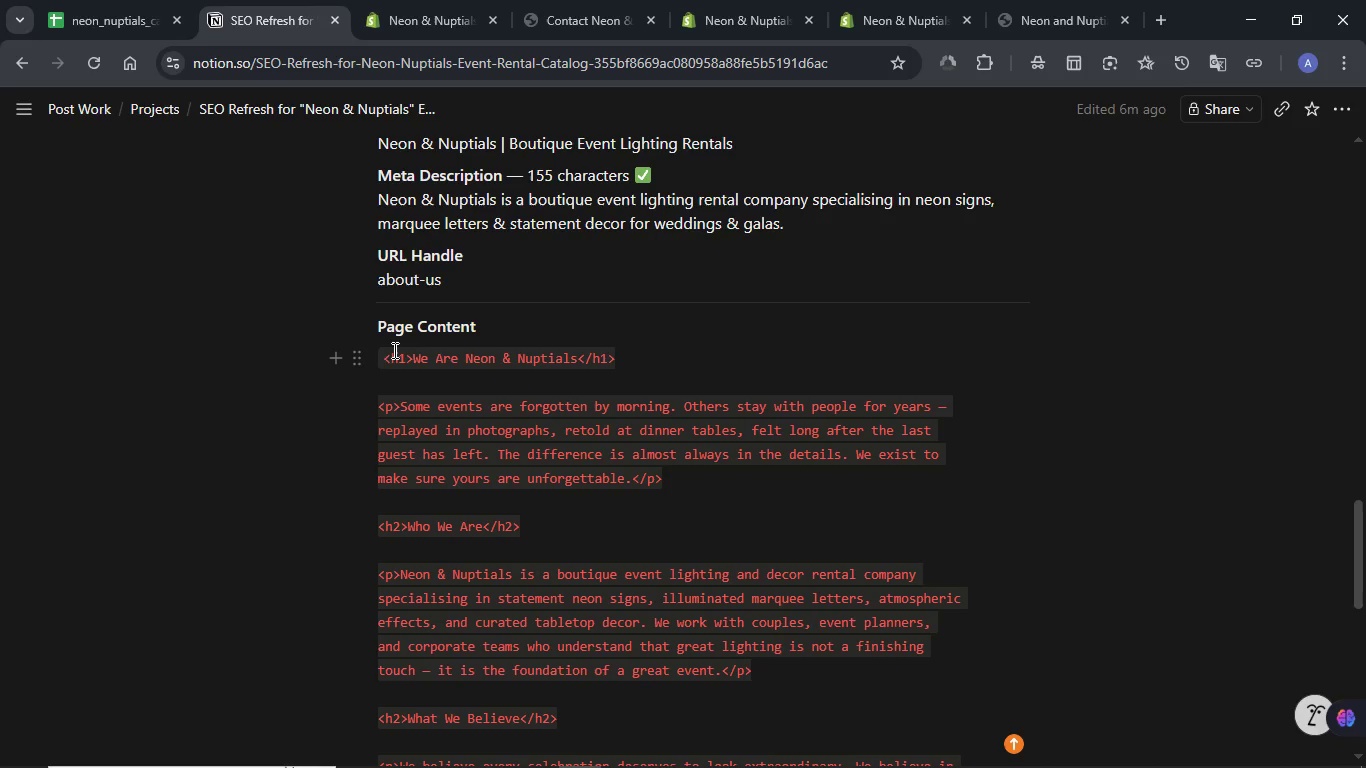 
left_click_drag(start_coordinate=[380, 353], to_coordinate=[909, 310])
 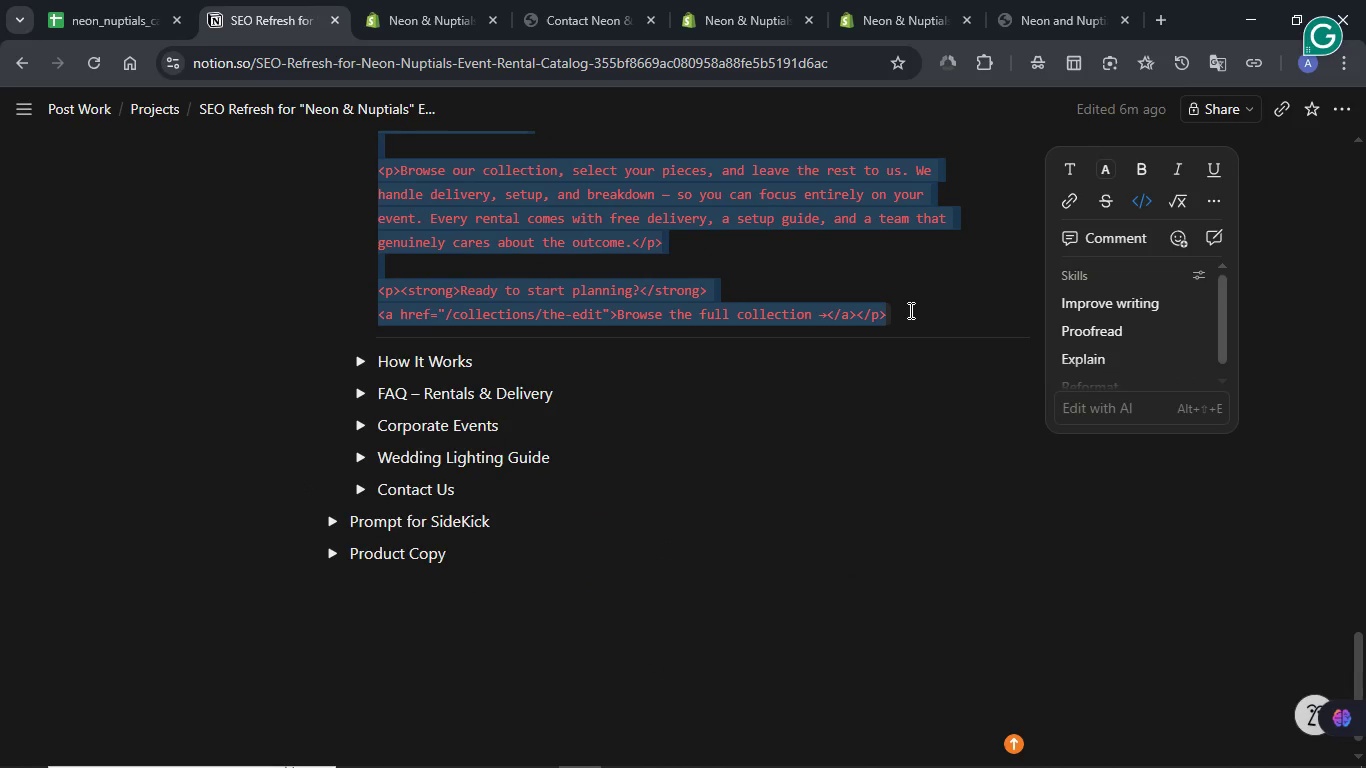 
key(Control+C)
 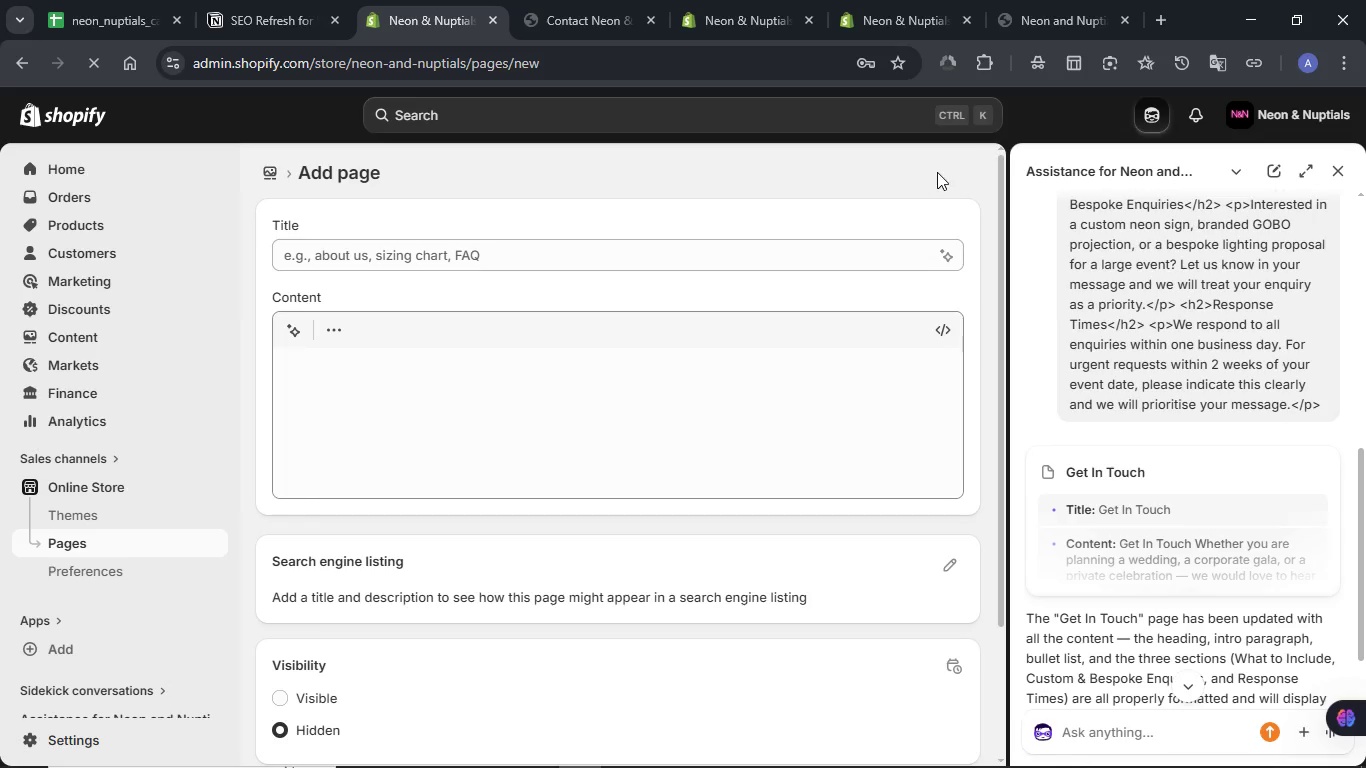 
left_click([442, 395])
 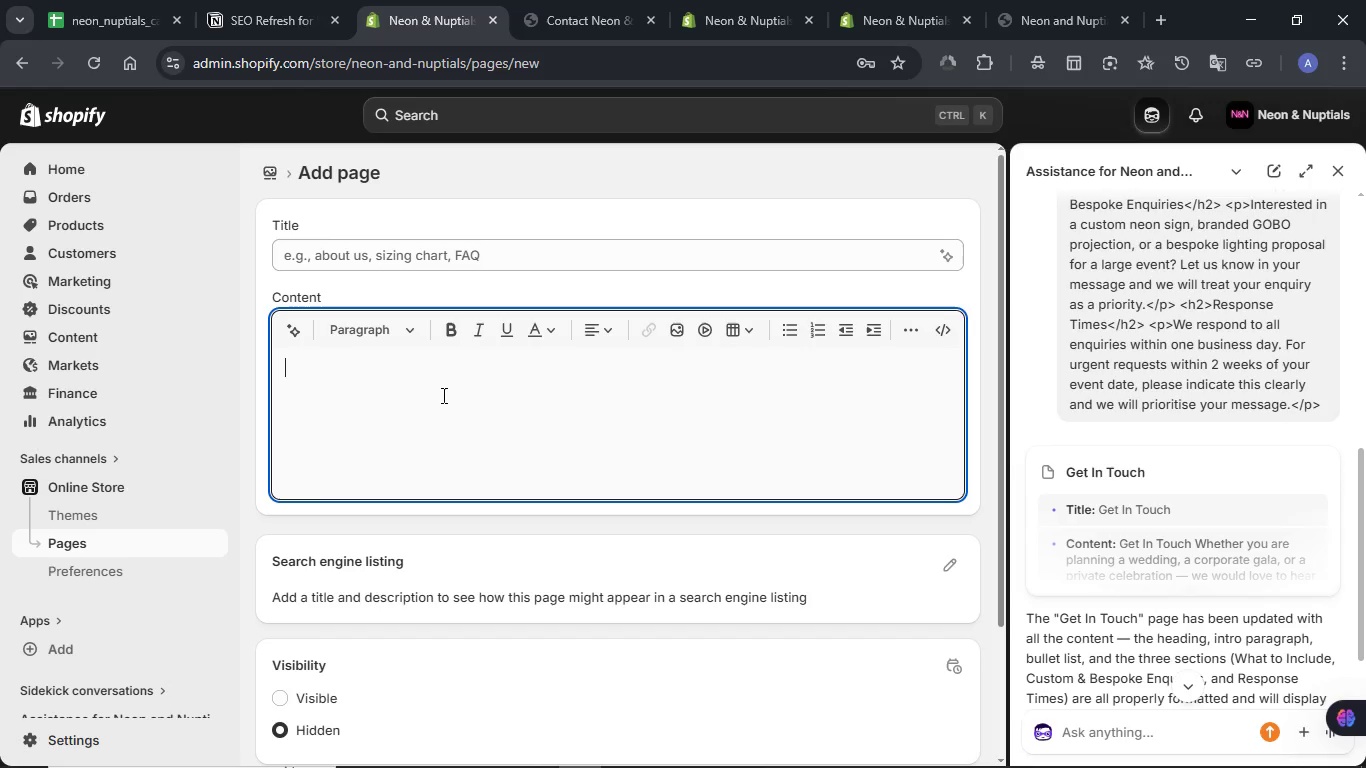 
key(Control+V)
 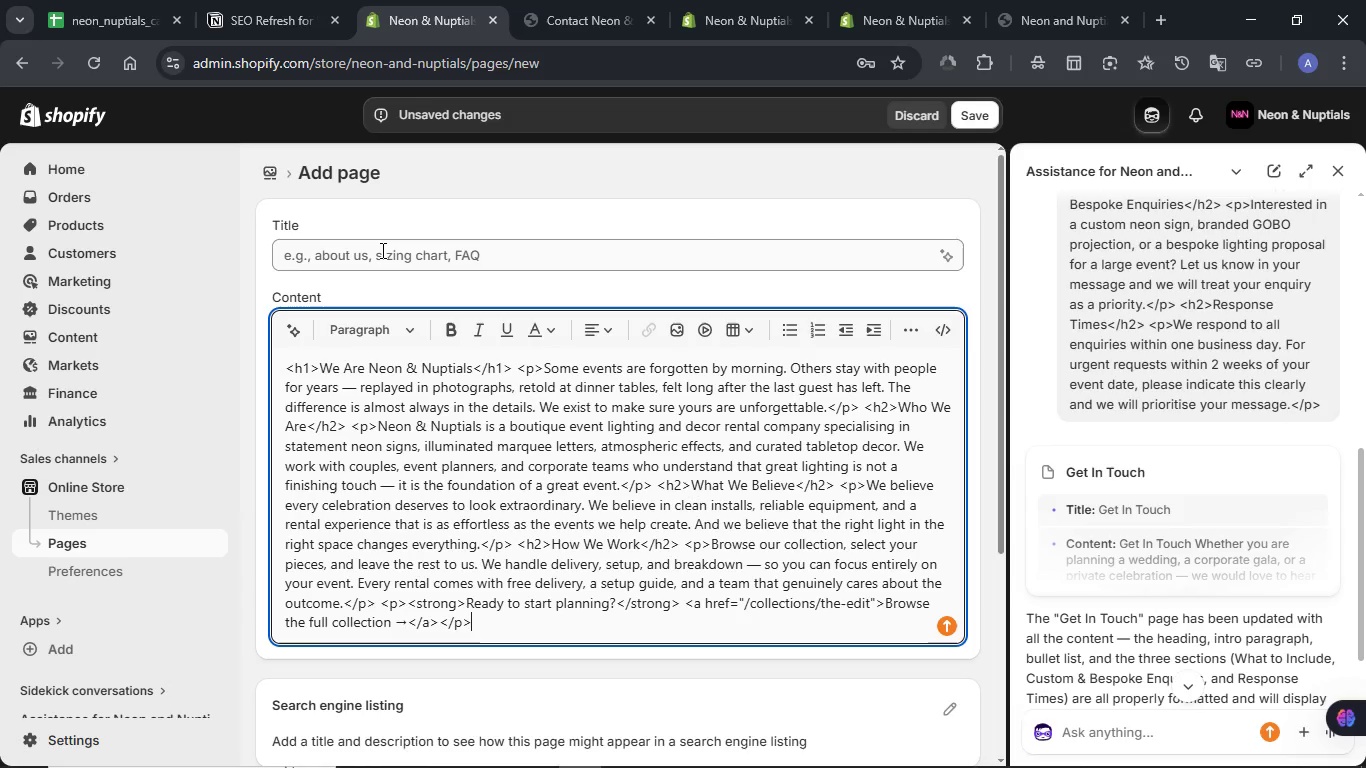 
key(Control+Z)
 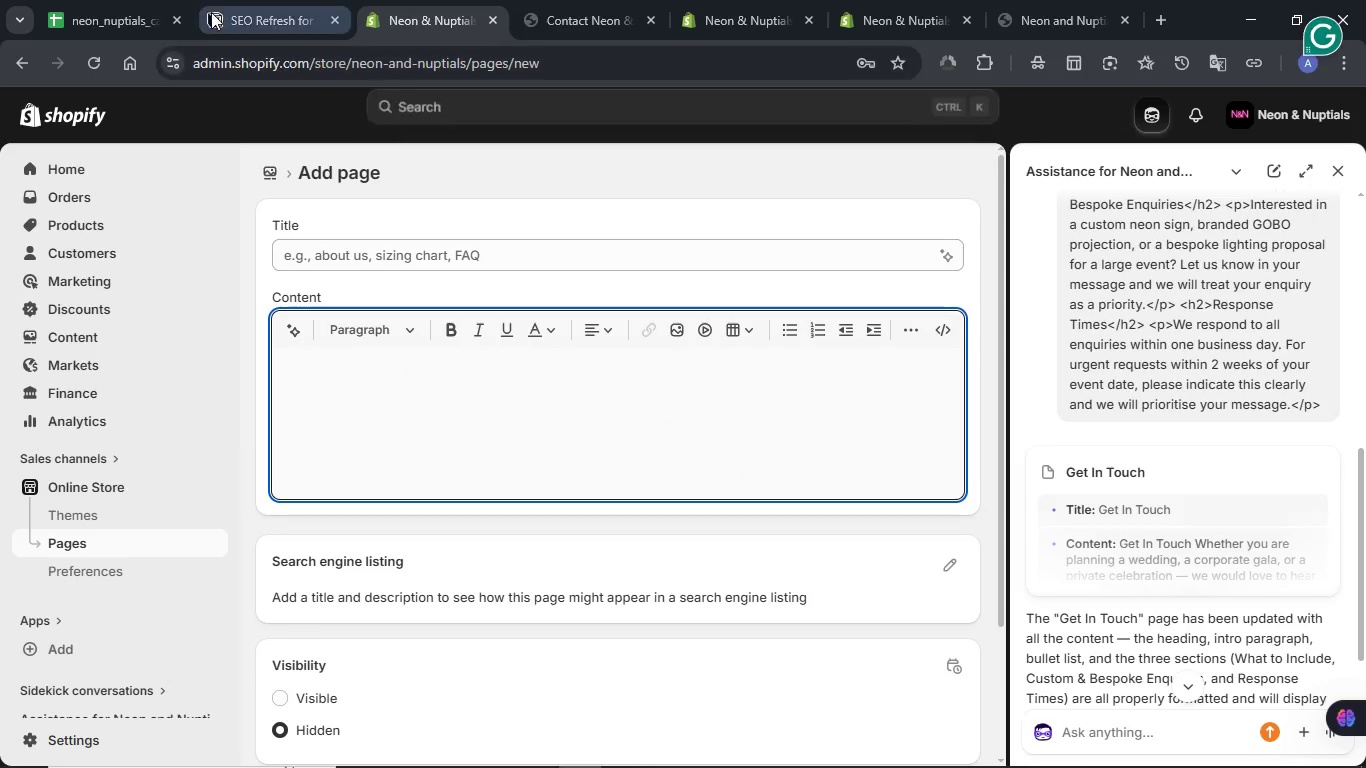 
left_click([252, 11])
 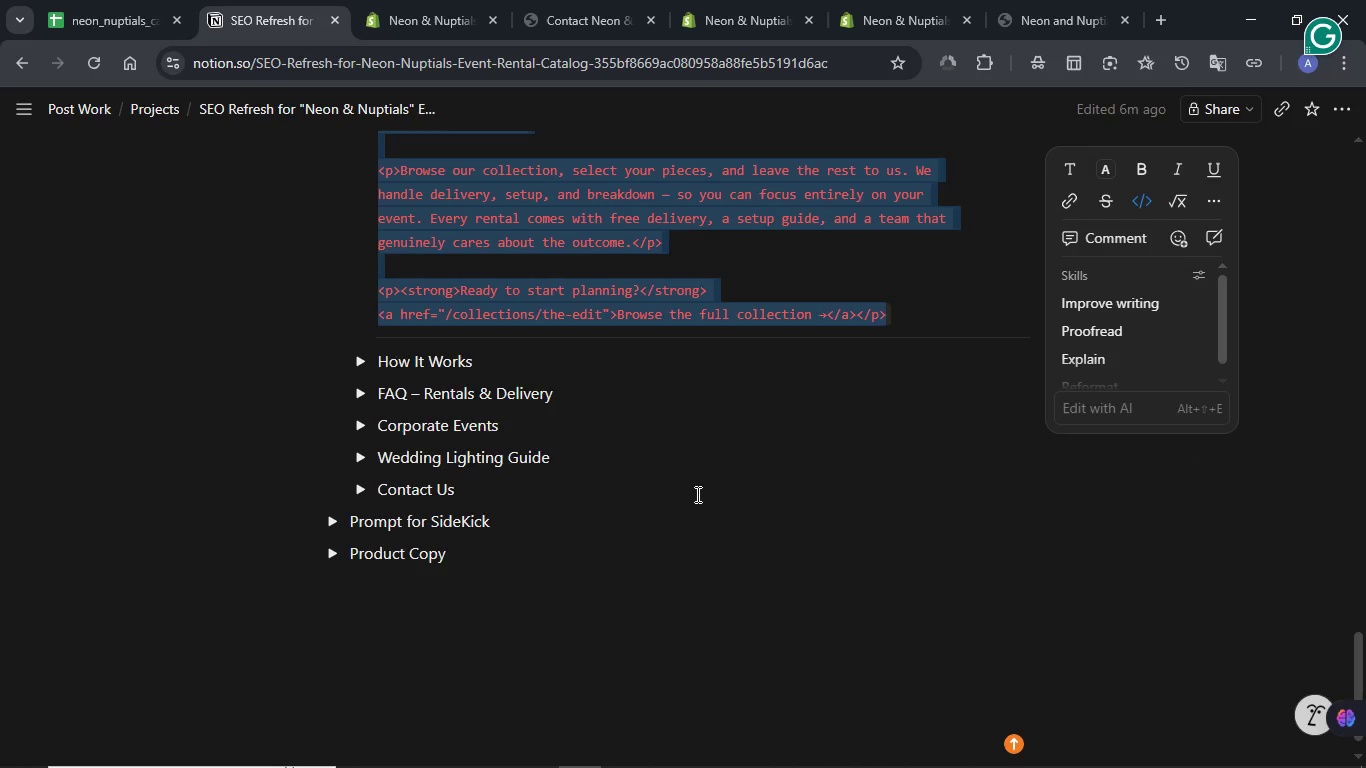 
scroll: coordinate [695, 494], scroll_direction: down, amount: 4.0
 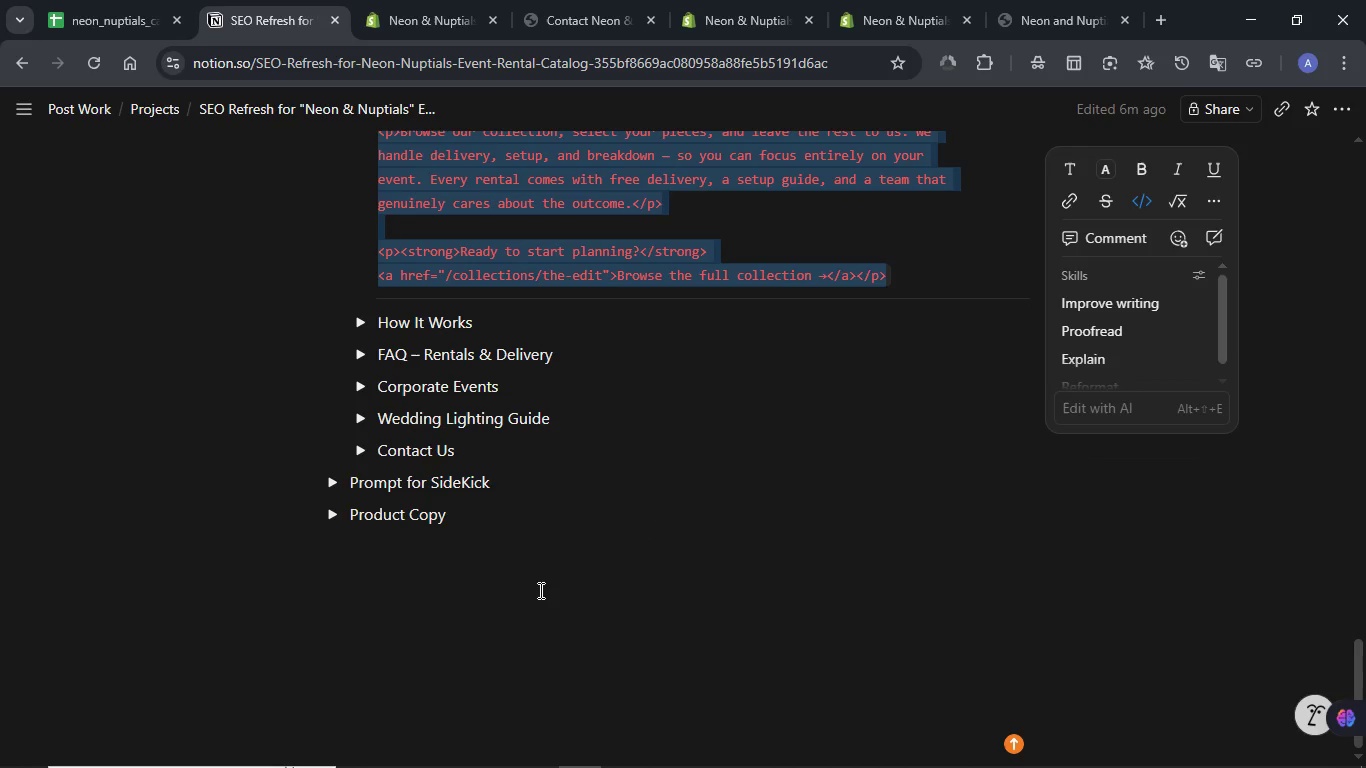 
left_click([539, 589])
 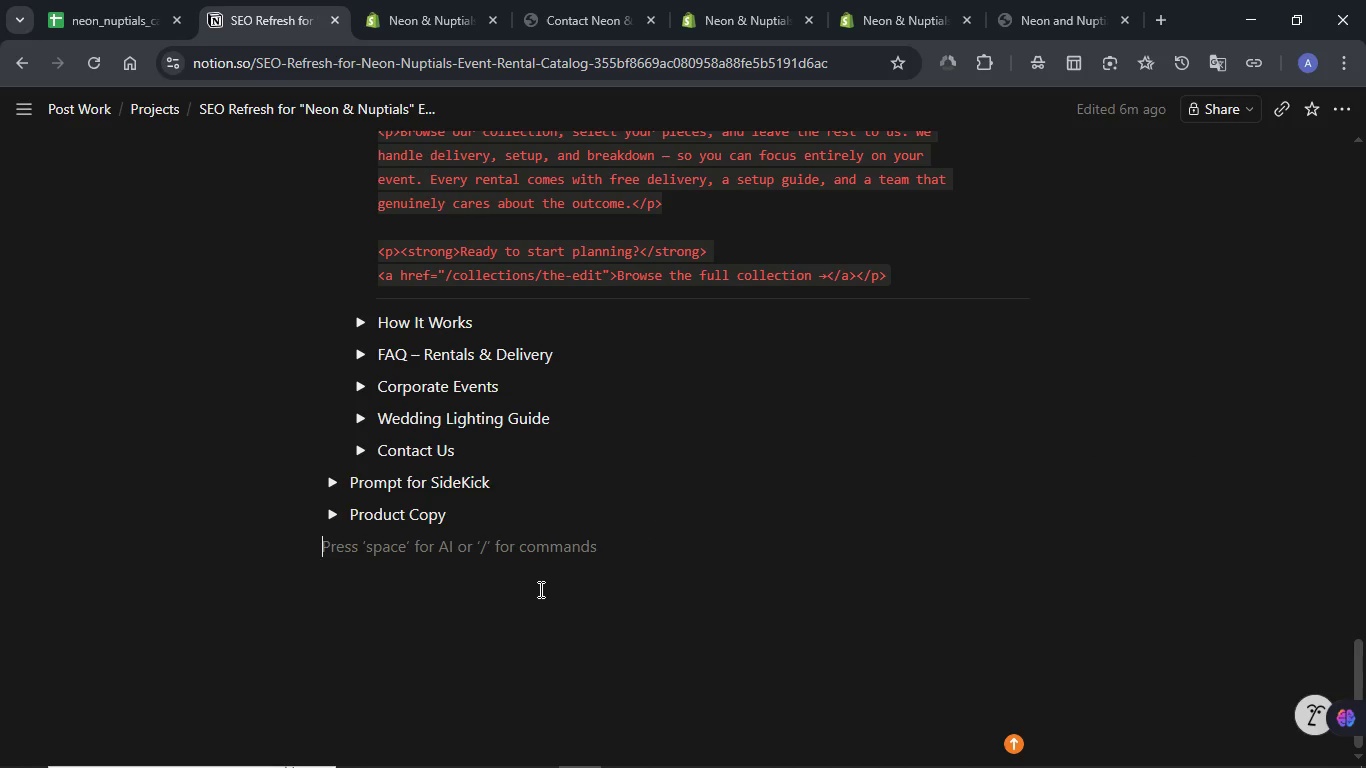 
key(Control+V)
 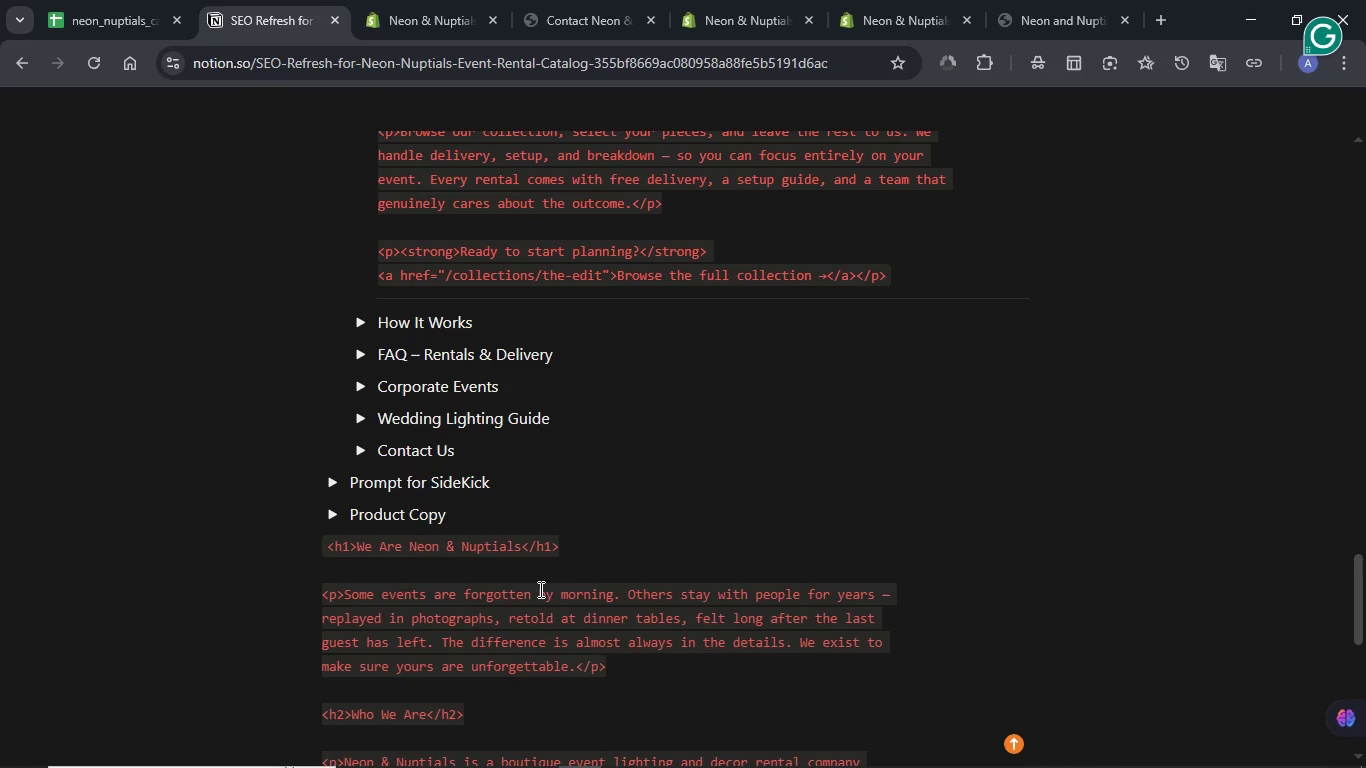 
key(Control+Z)
 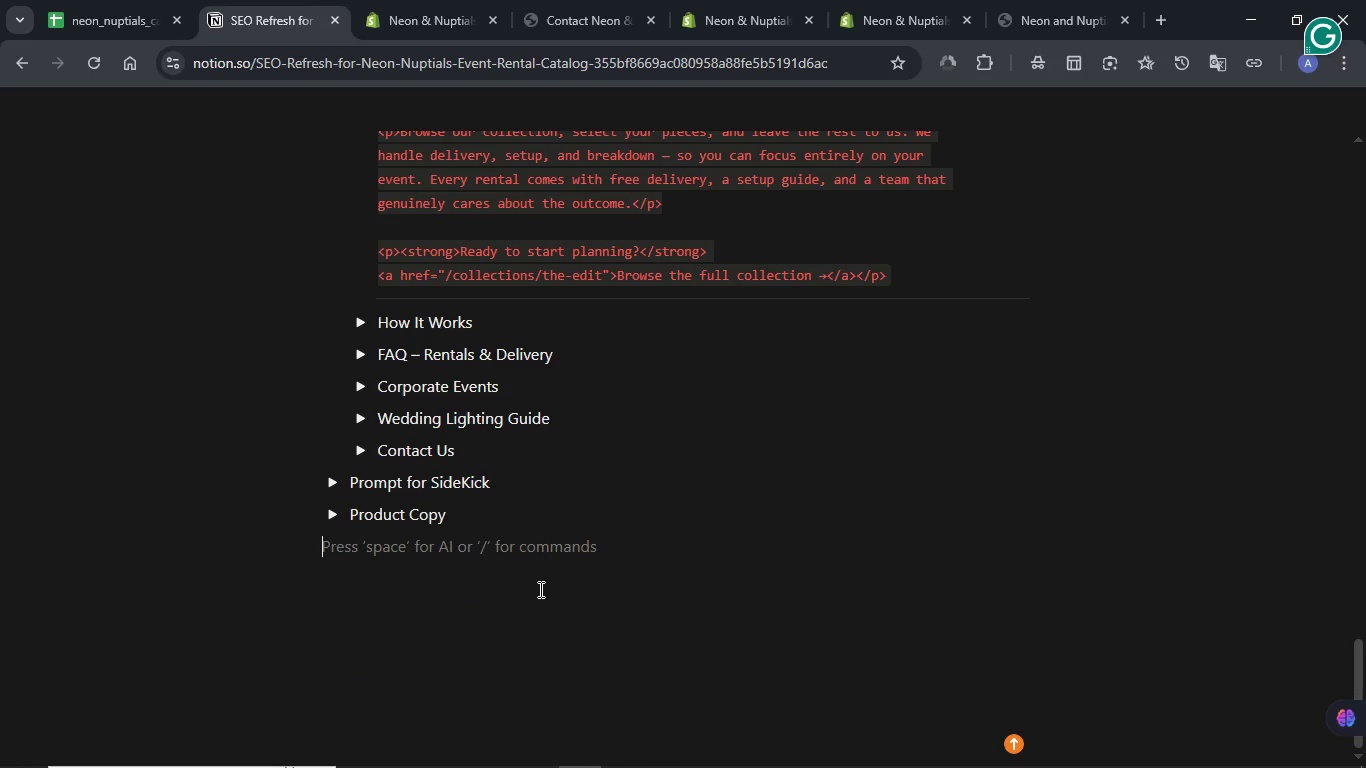 
hold_key(key=ControlLeft, duration=1.14)
 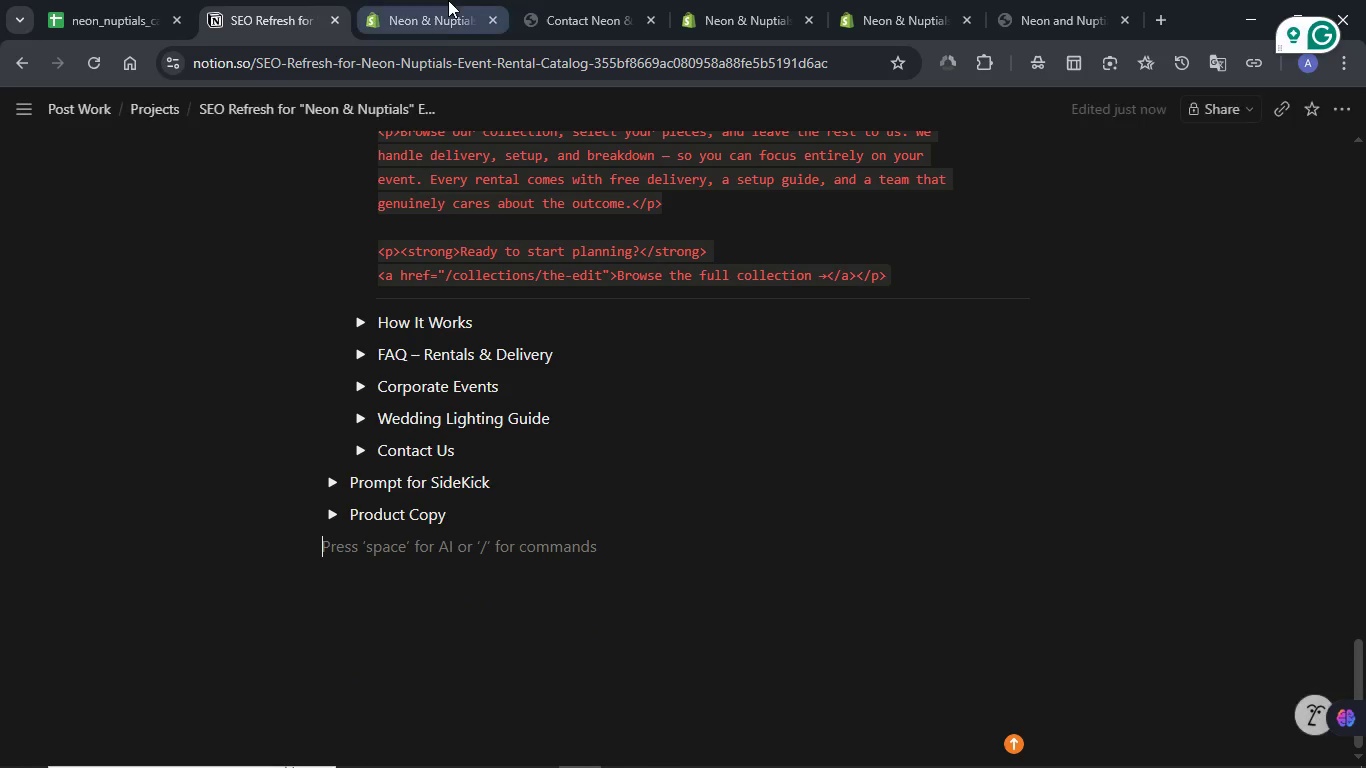 
left_click([448, 0])
 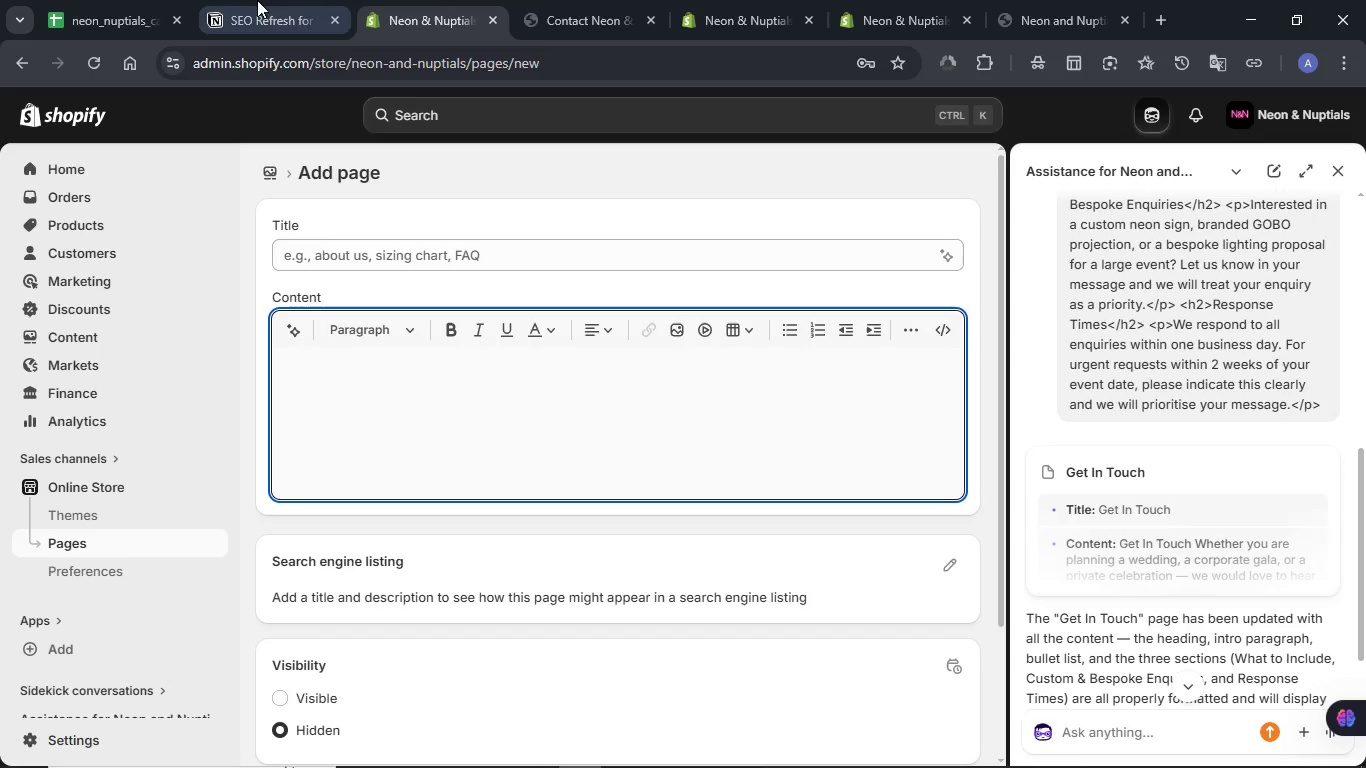 
left_click([261, 0])
 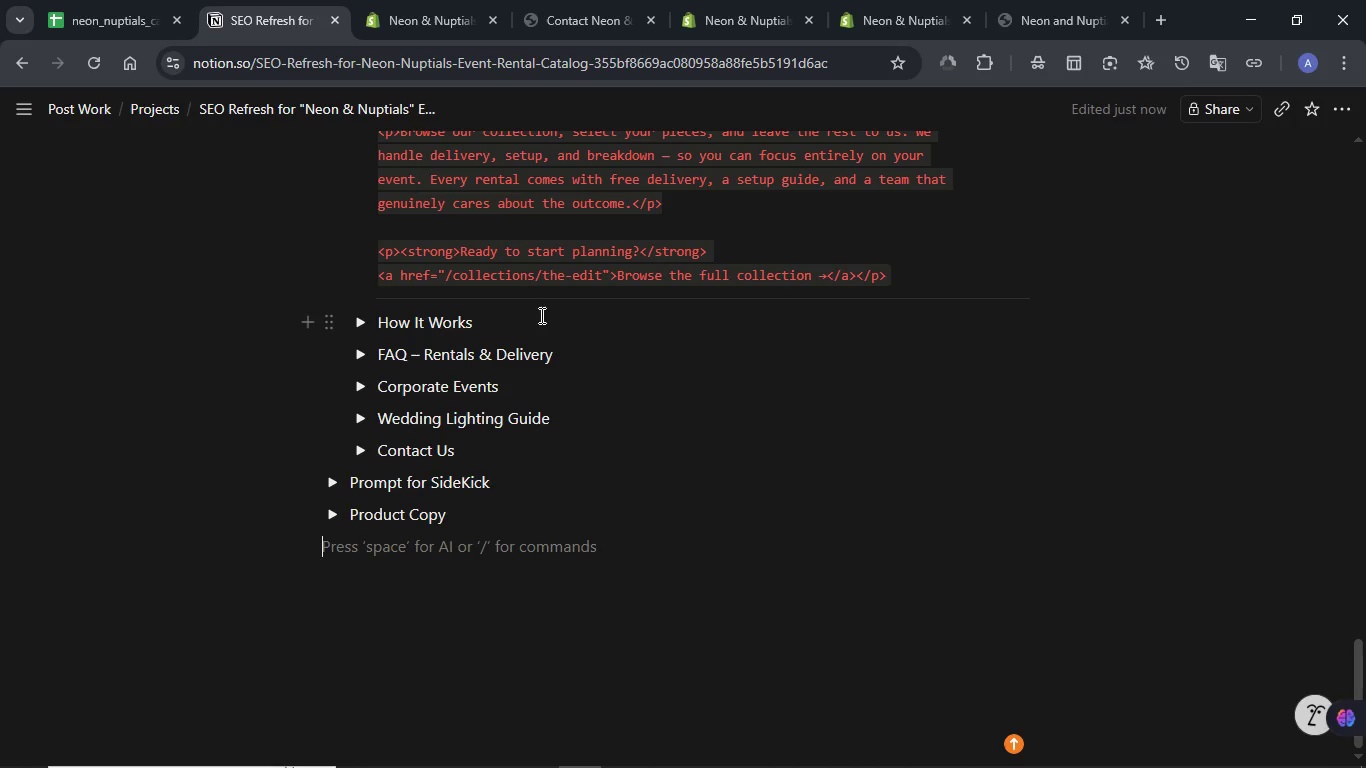 
scroll: coordinate [540, 315], scroll_direction: up, amount: 9.0
 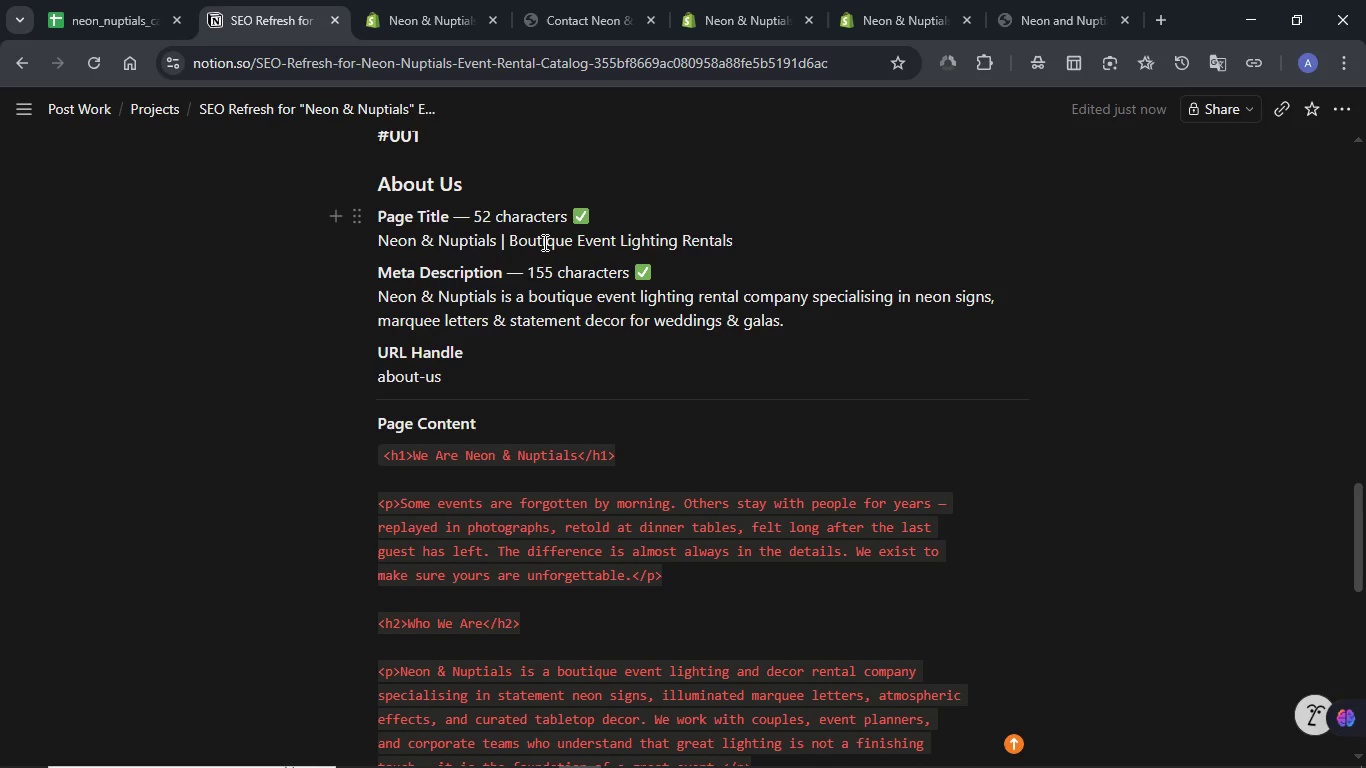 
wait(6.61)
 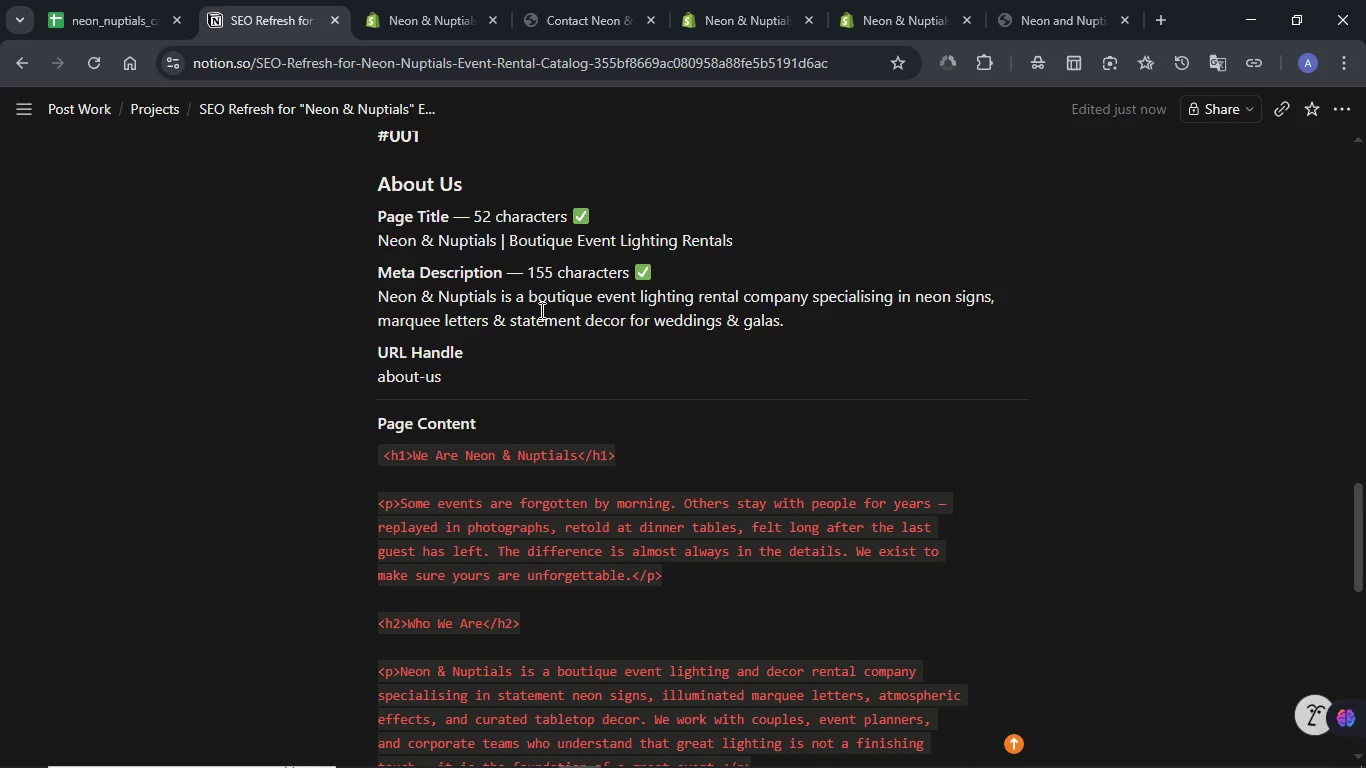 
double_click([519, 298])
 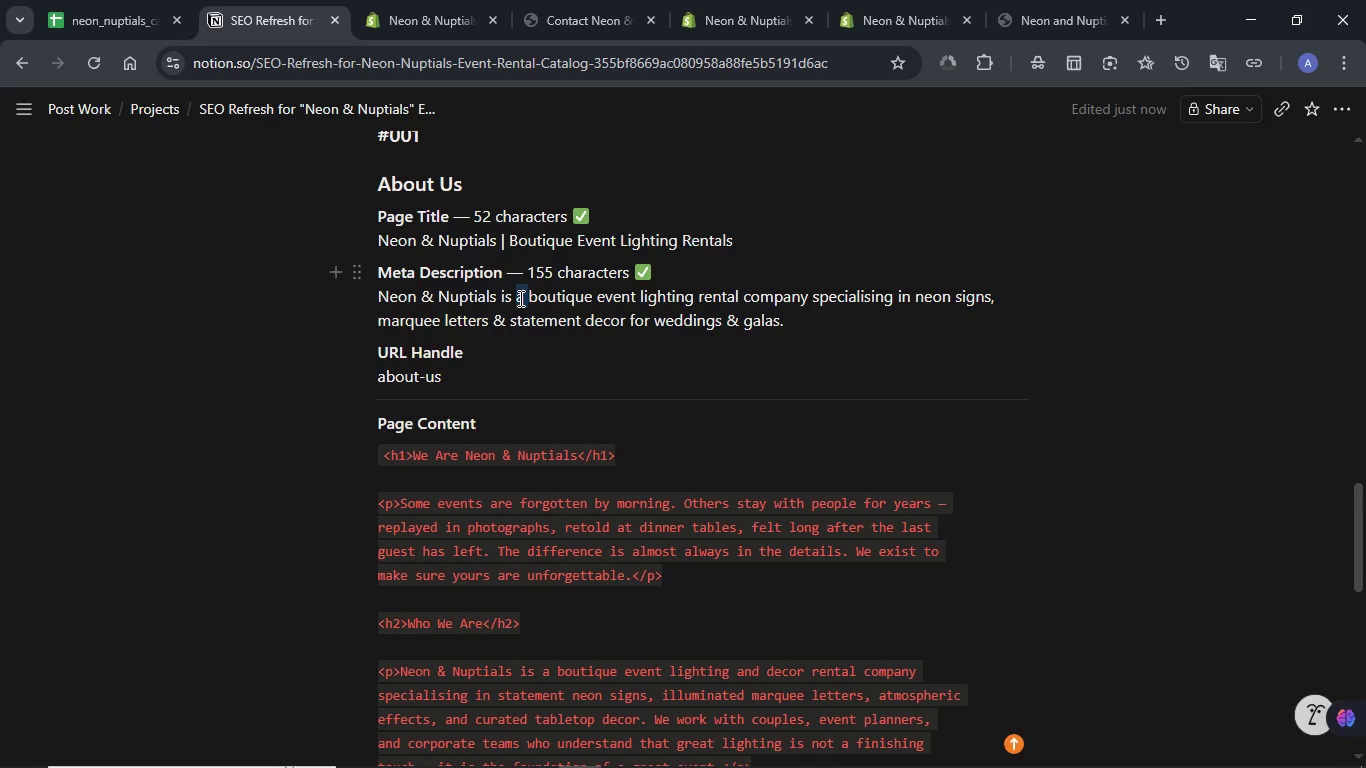 
triple_click([519, 298])
 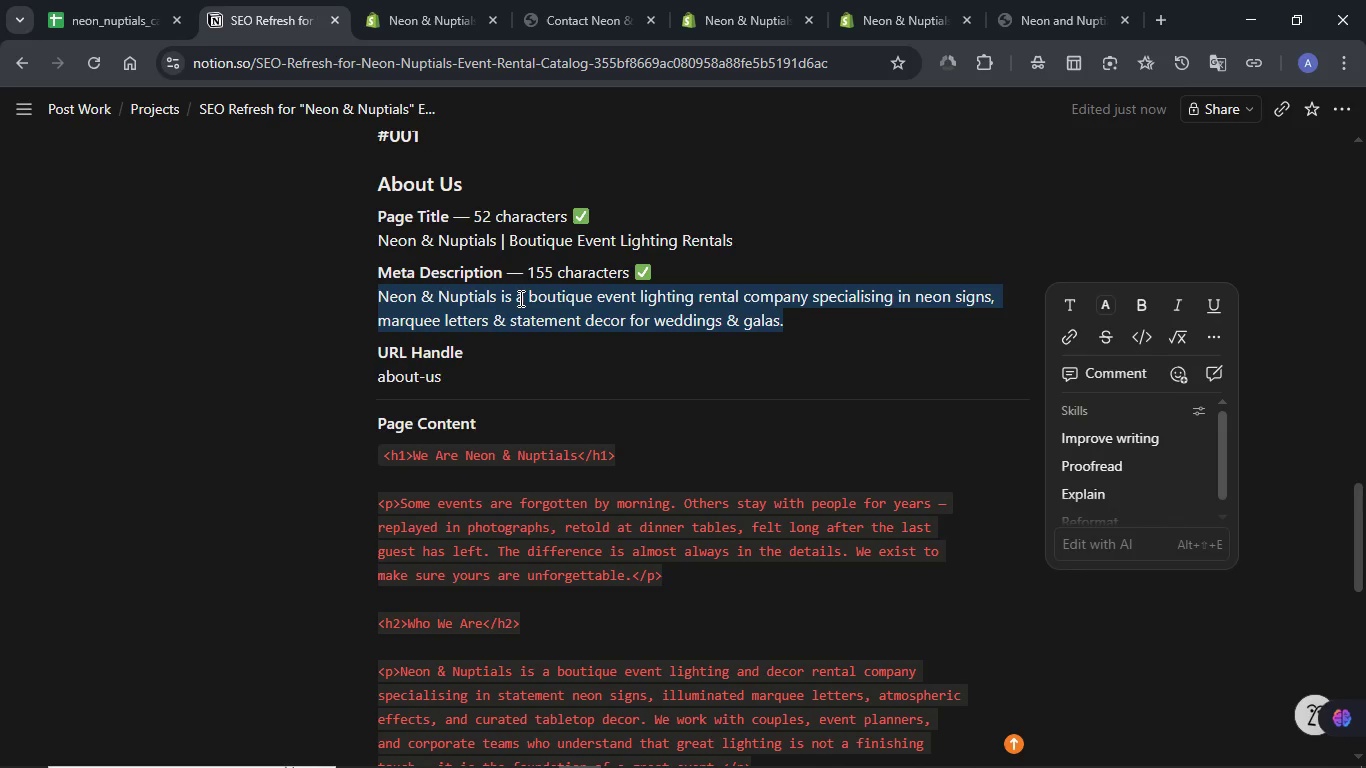 
key(Control+C)
 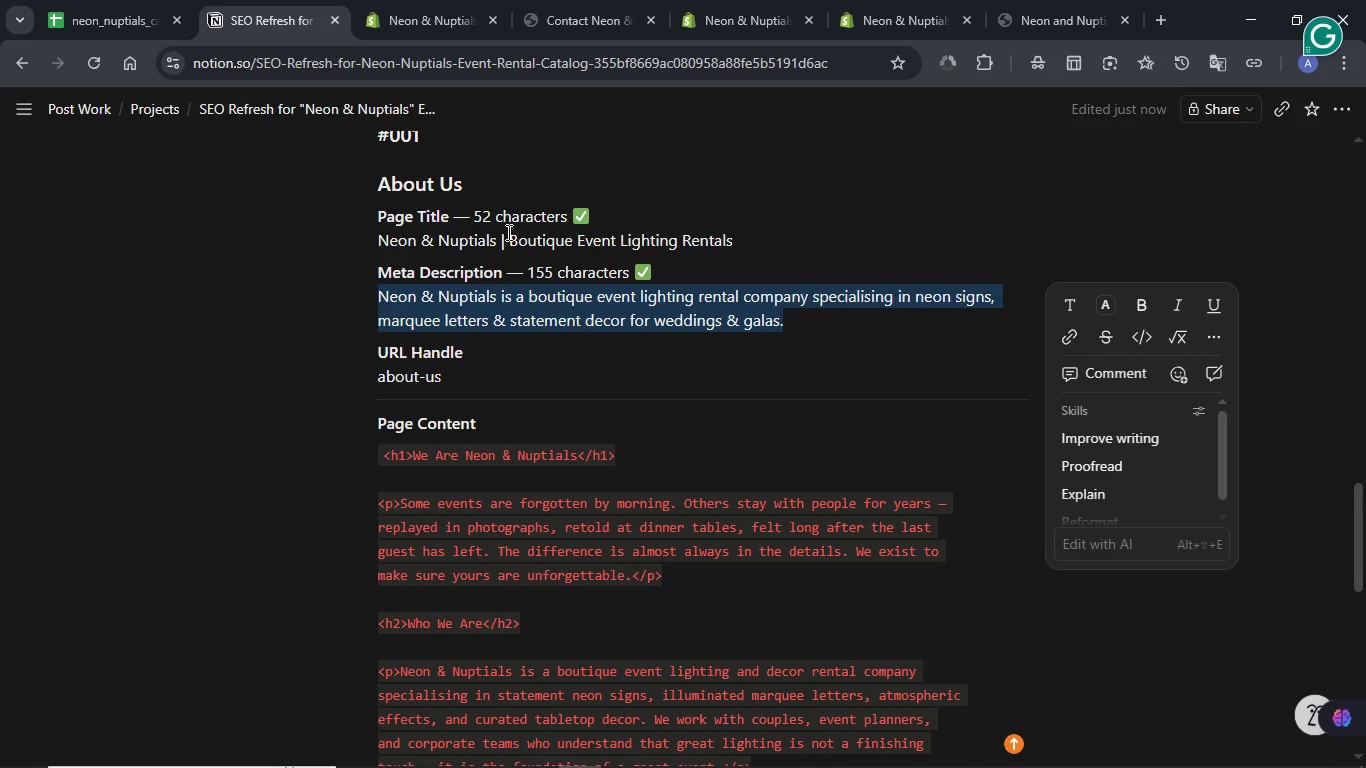 
double_click([507, 232])
 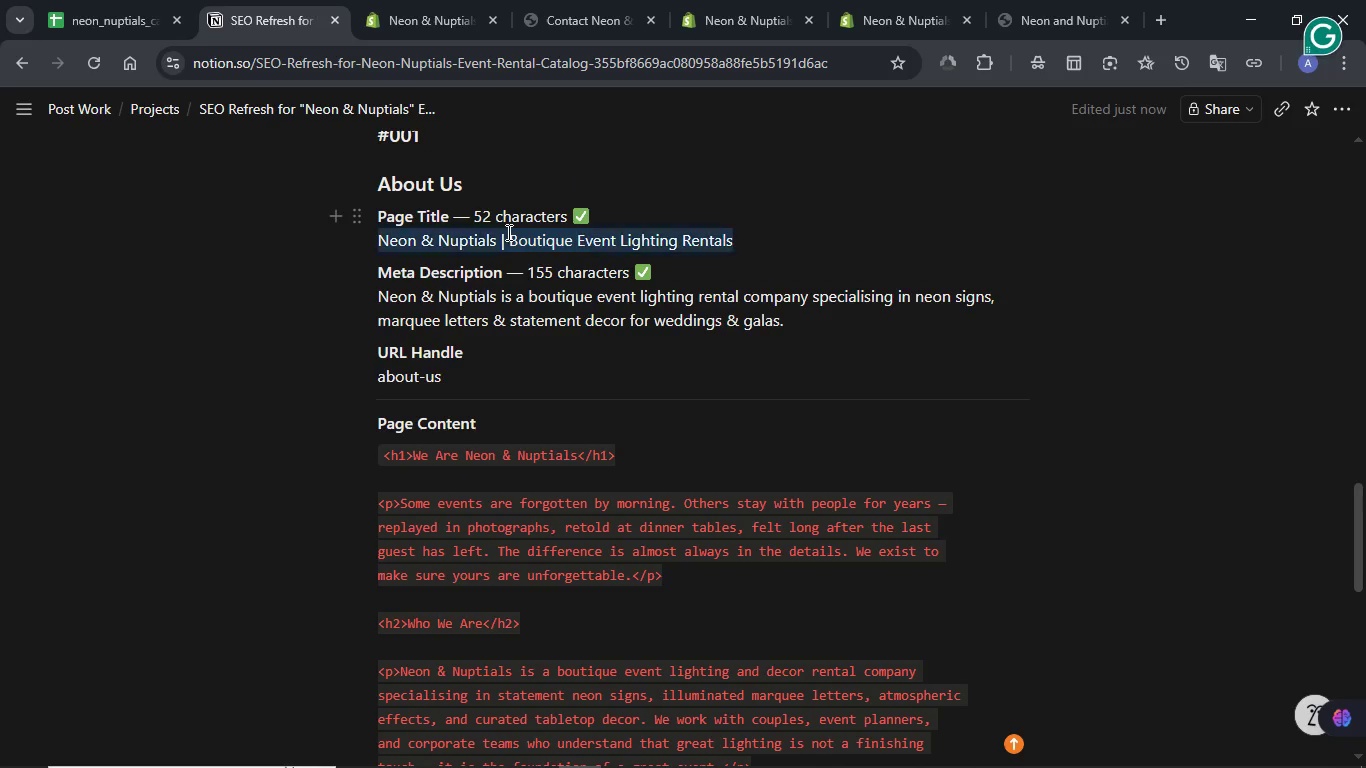 
triple_click([507, 232])
 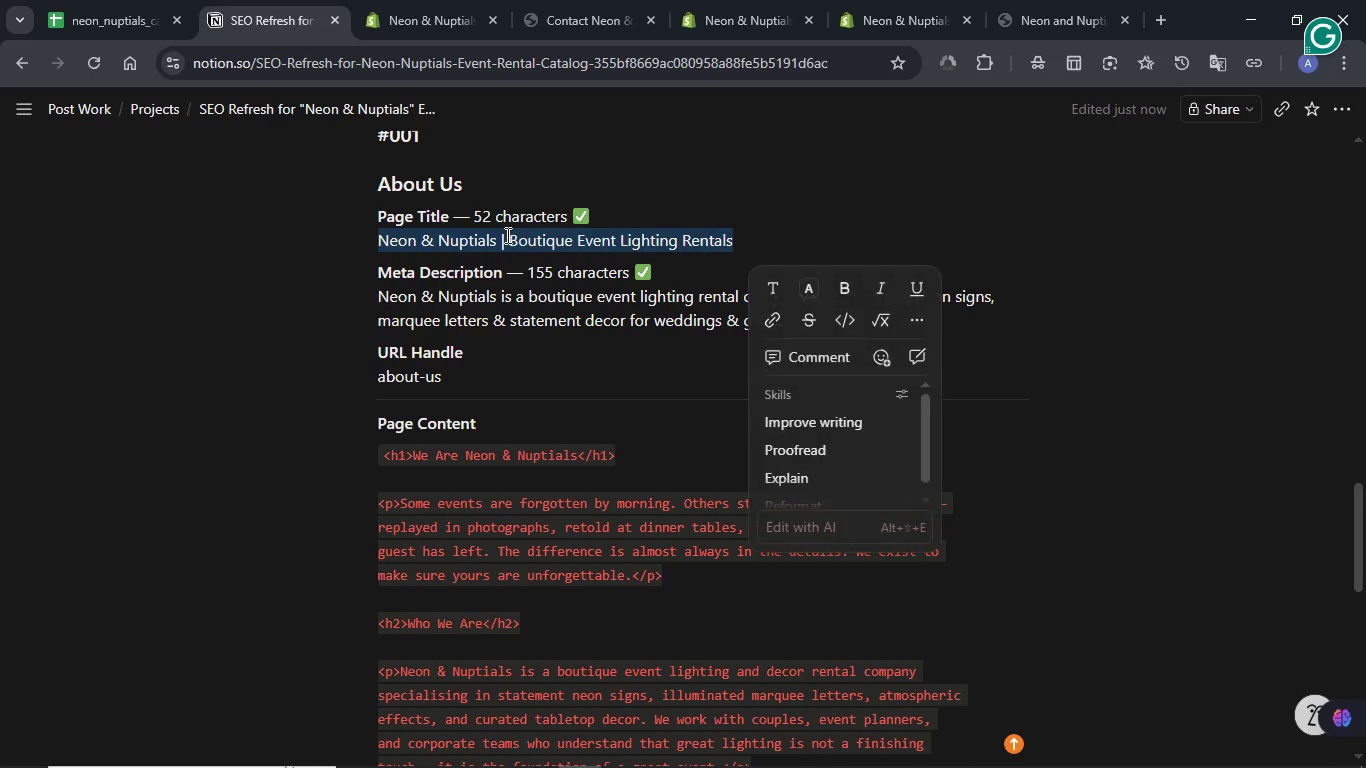 
key(Control+C)
 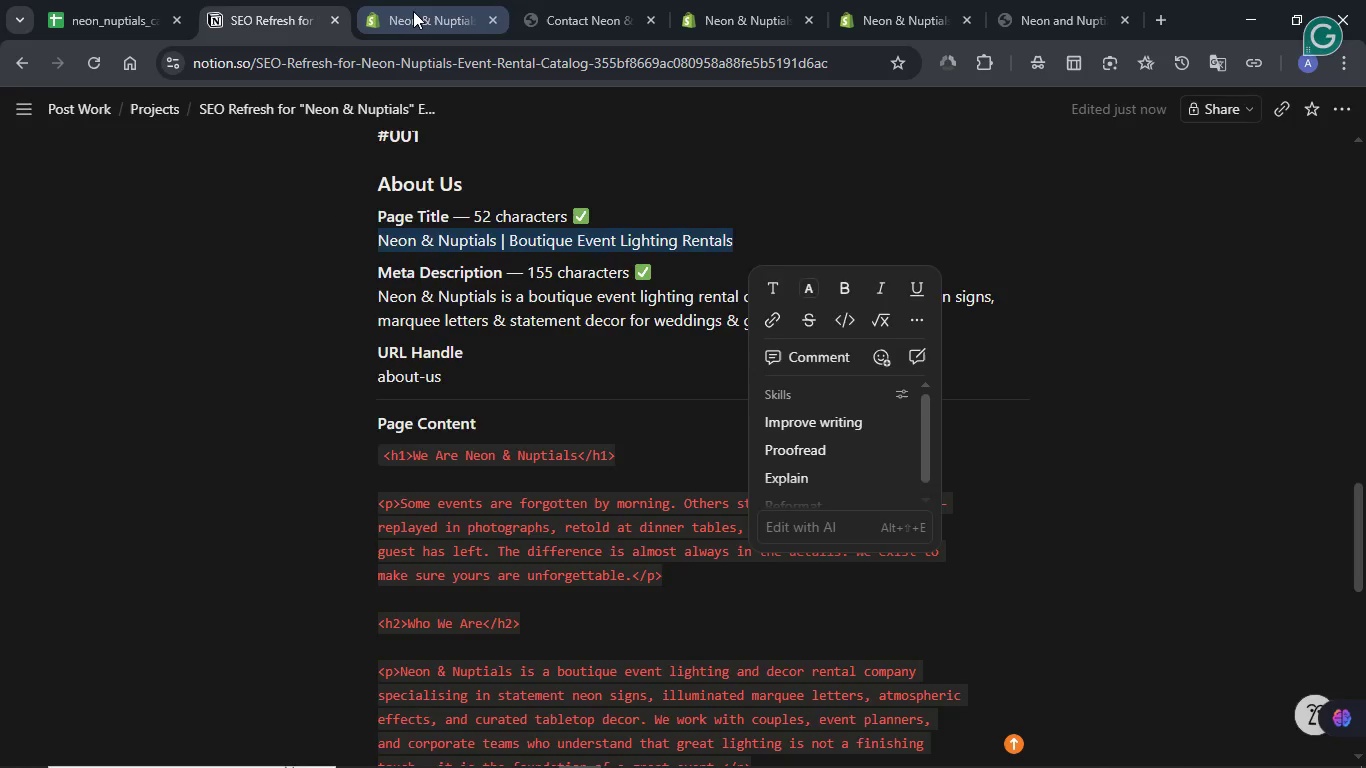 
left_click([413, 11])
 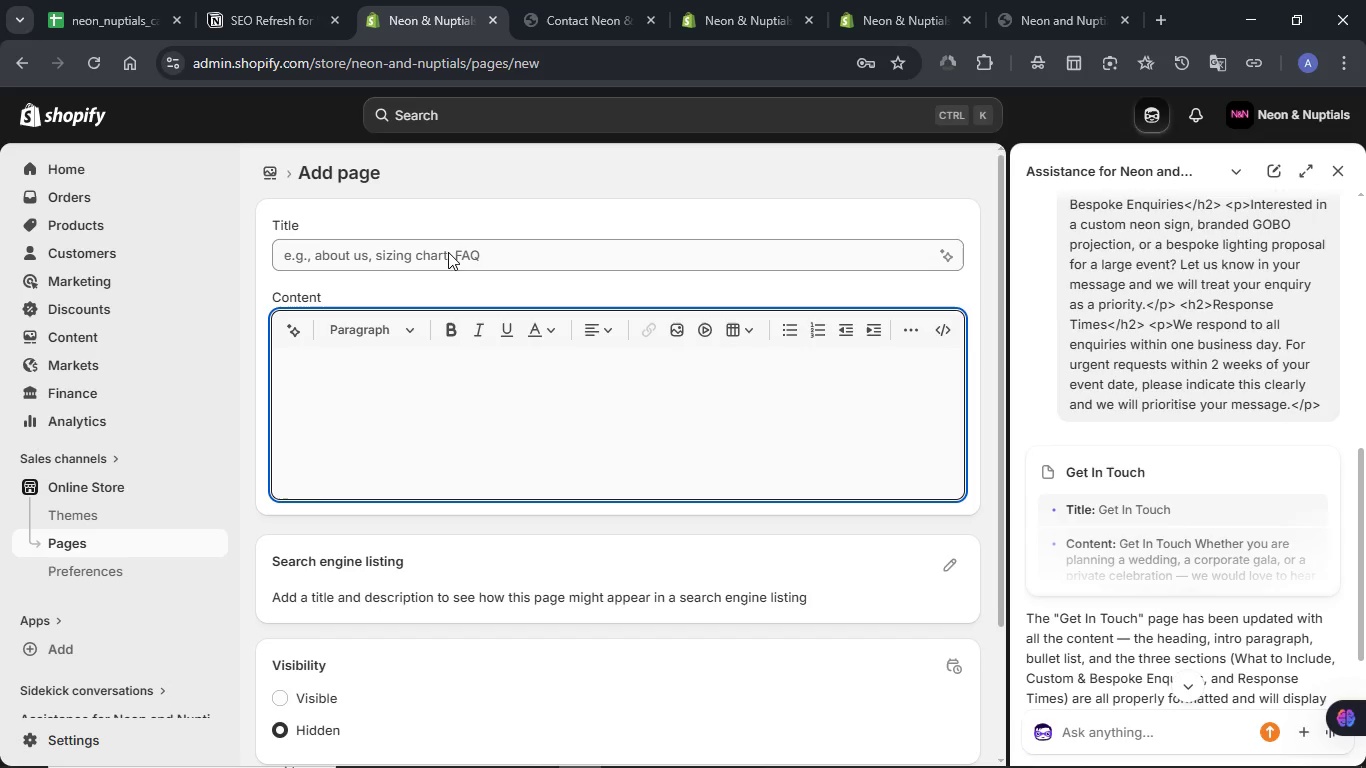 
left_click([448, 252])
 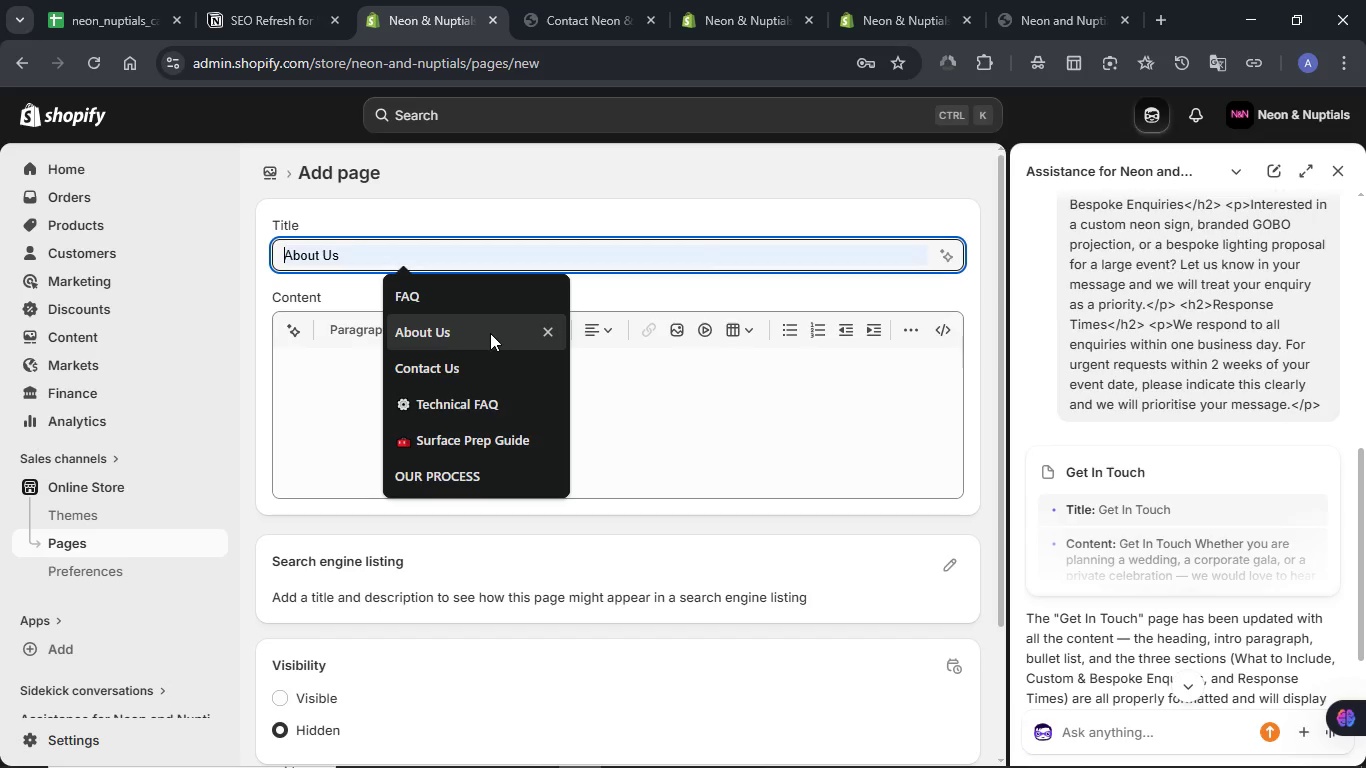 
left_click([490, 333])
 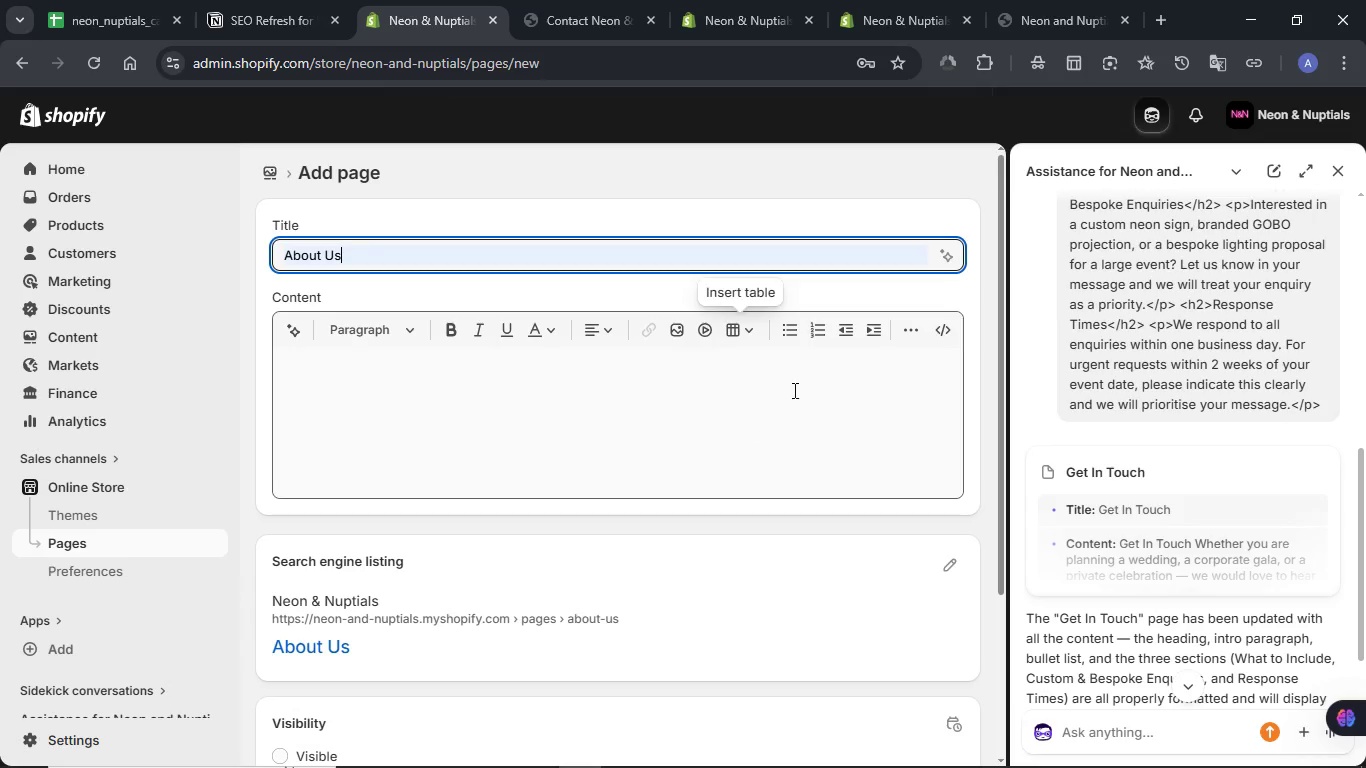 
scroll: coordinate [786, 390], scroll_direction: down, amount: 1.0
 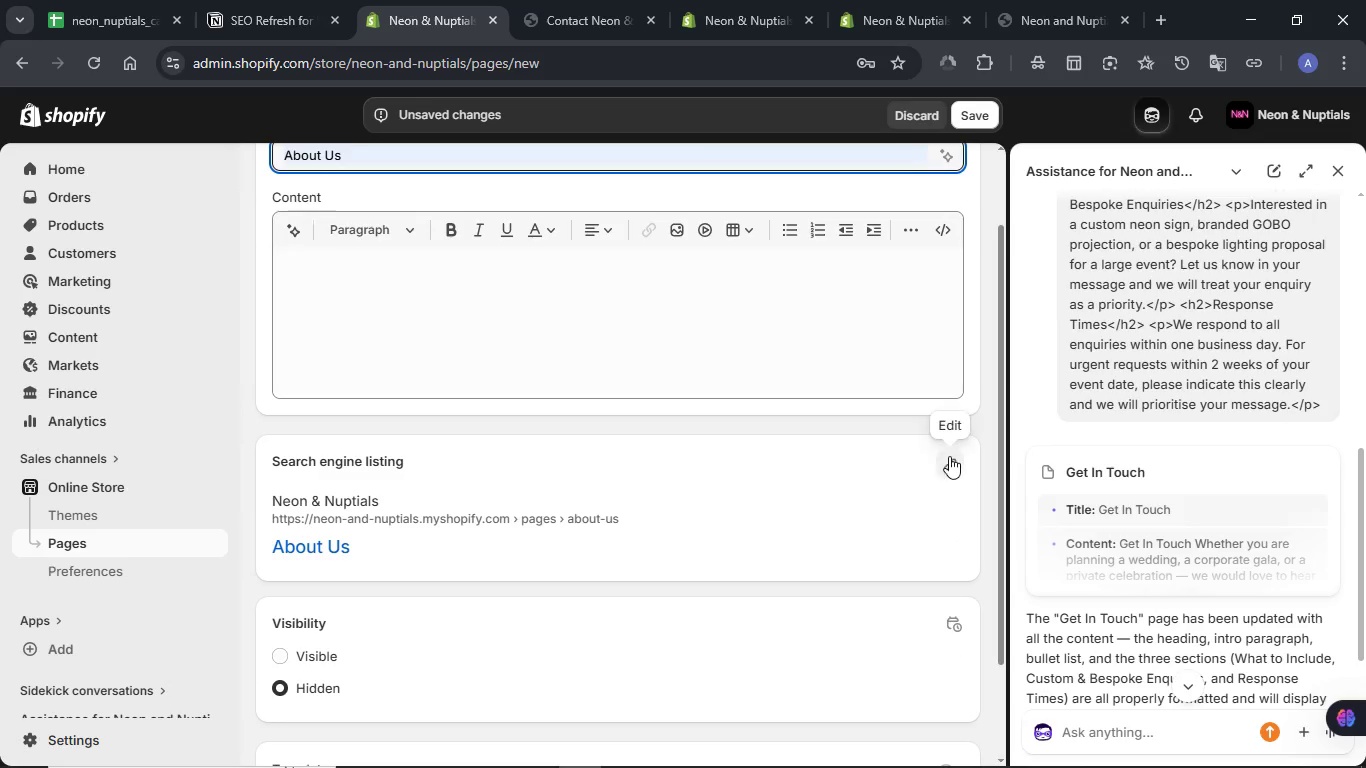 
left_click([949, 466])
 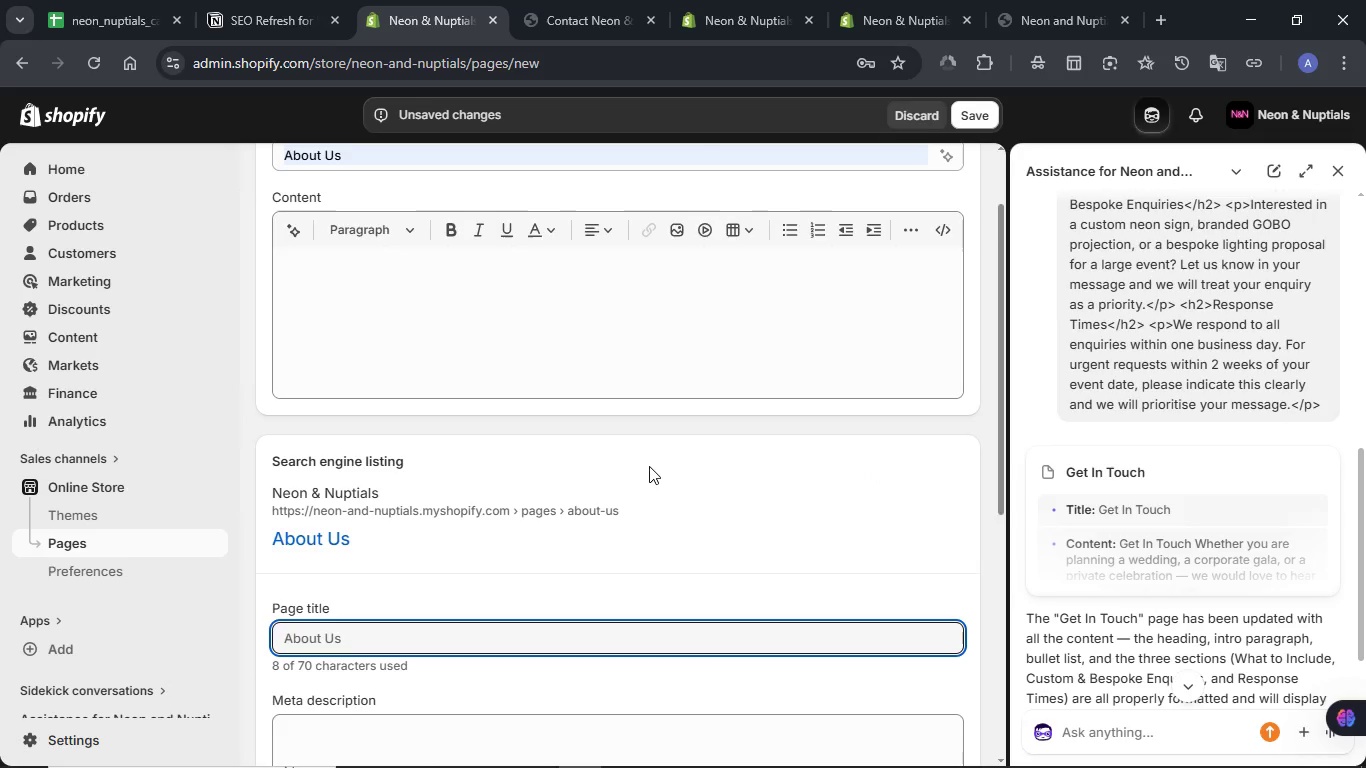 
scroll: coordinate [649, 466], scroll_direction: down, amount: 3.0
 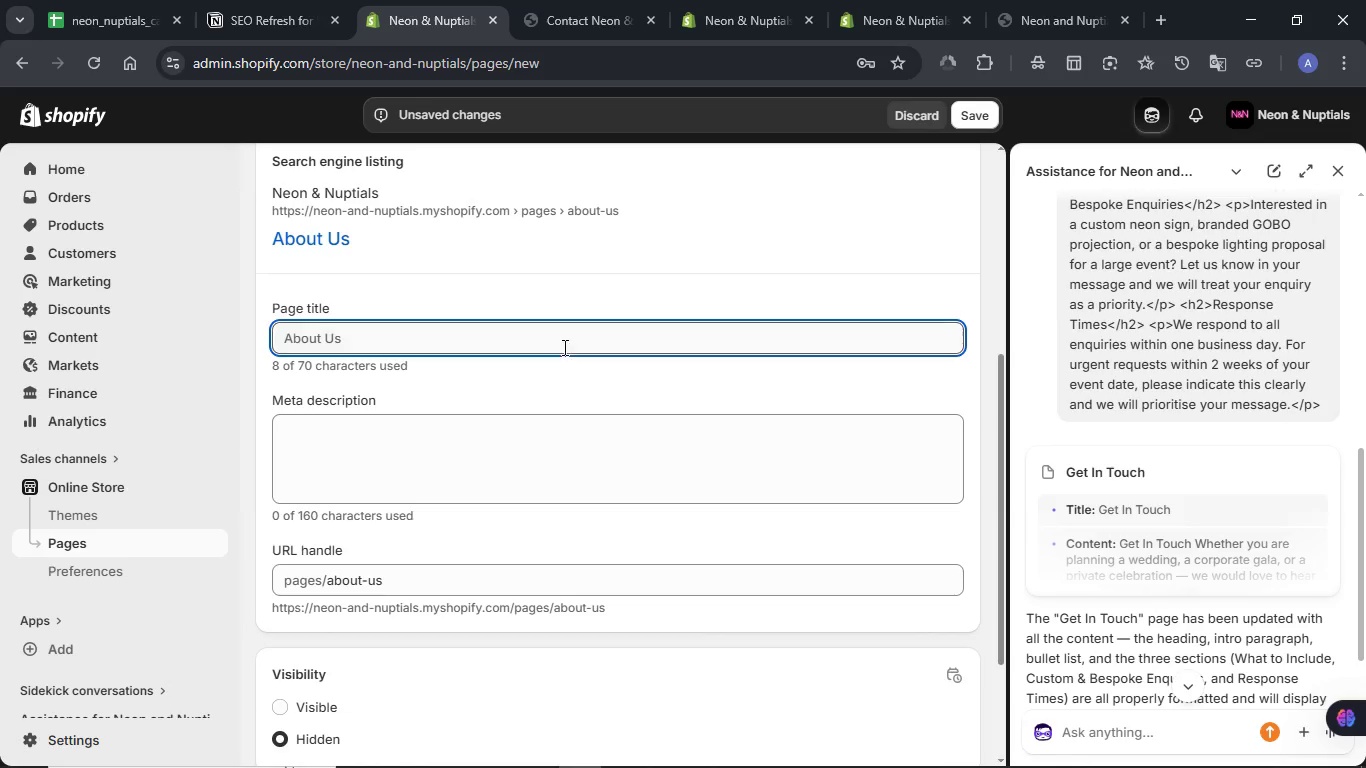 
left_click([562, 342])
 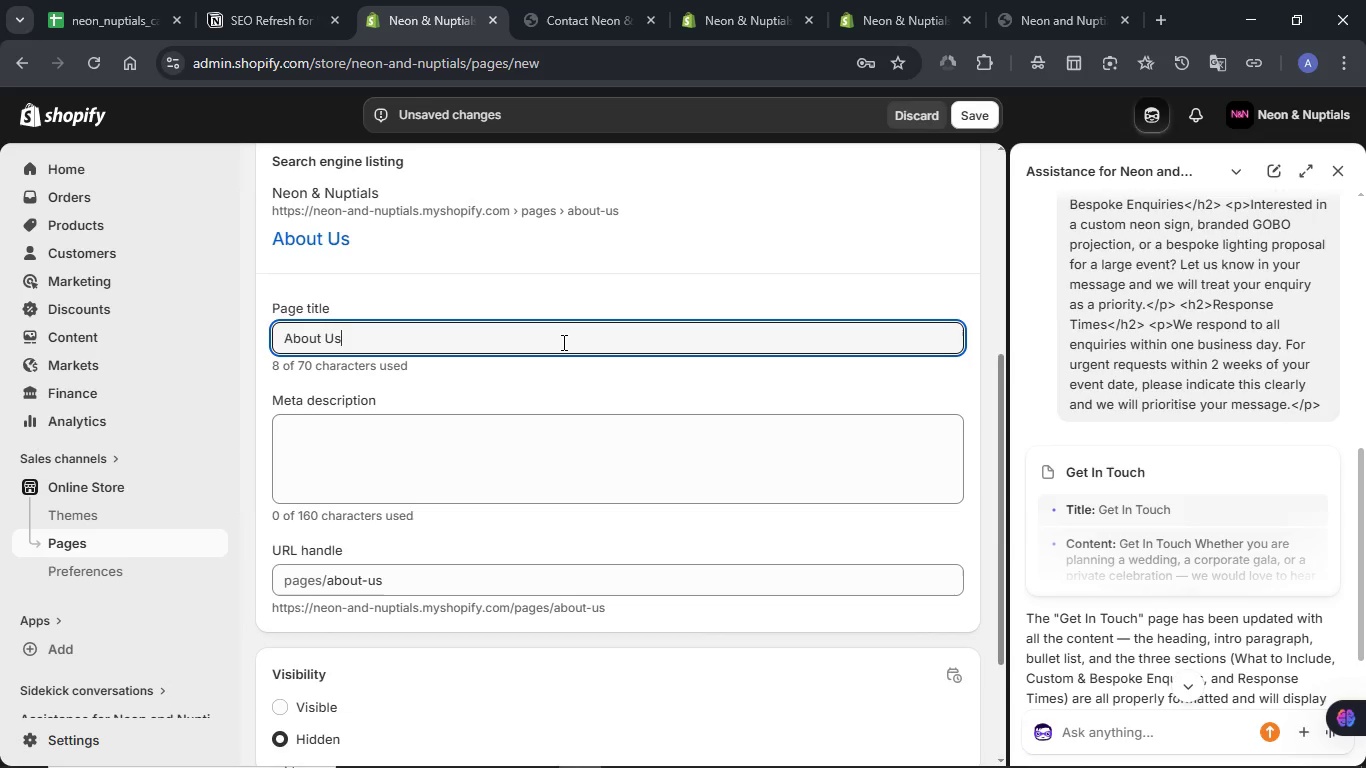 
key(Control+A)
 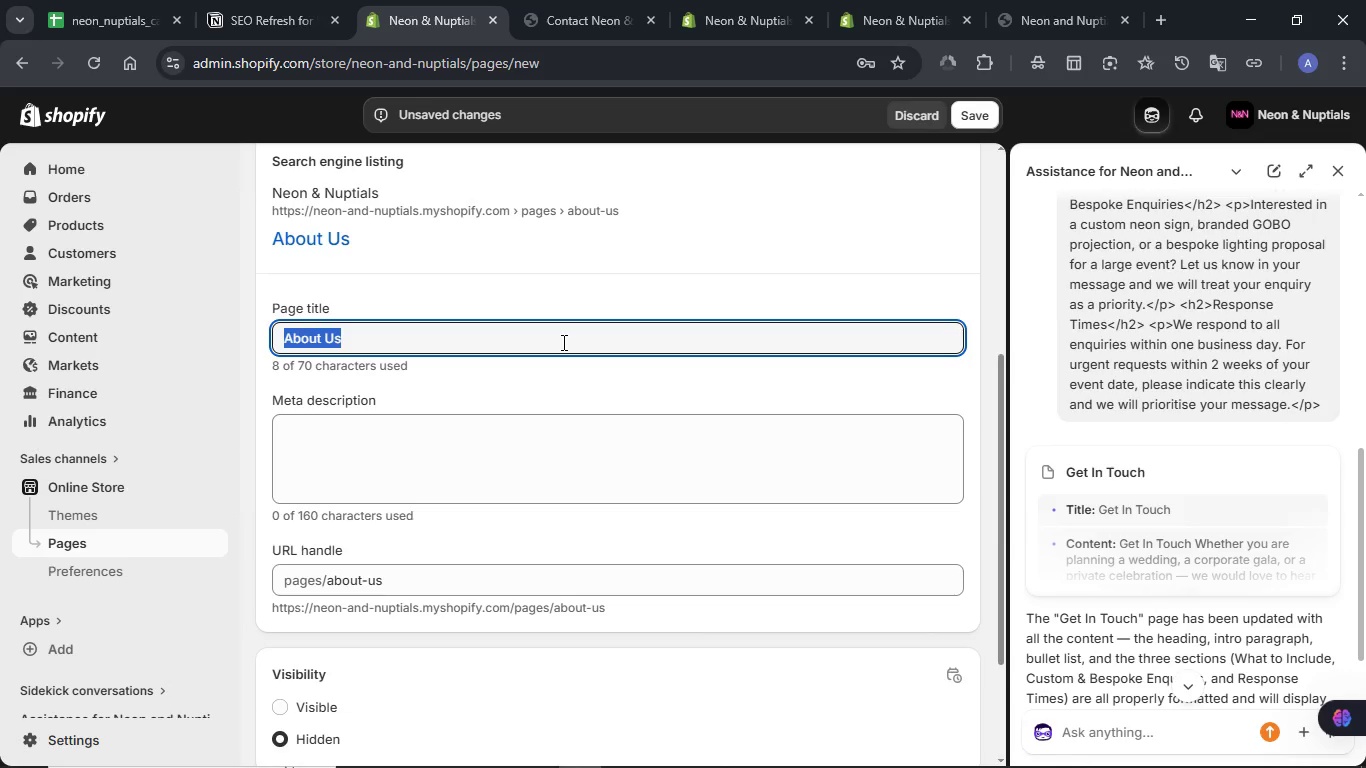 
key(Meta+V)
 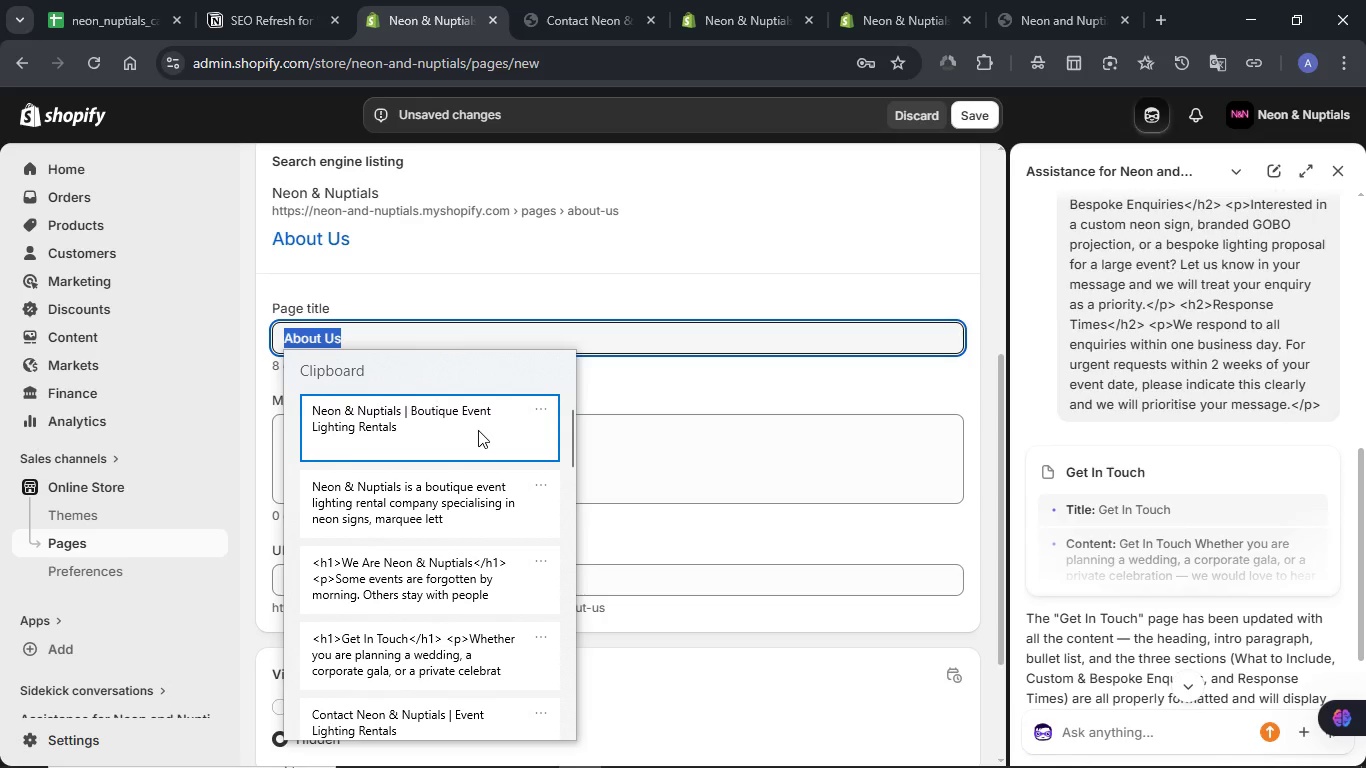 
left_click([478, 430])
 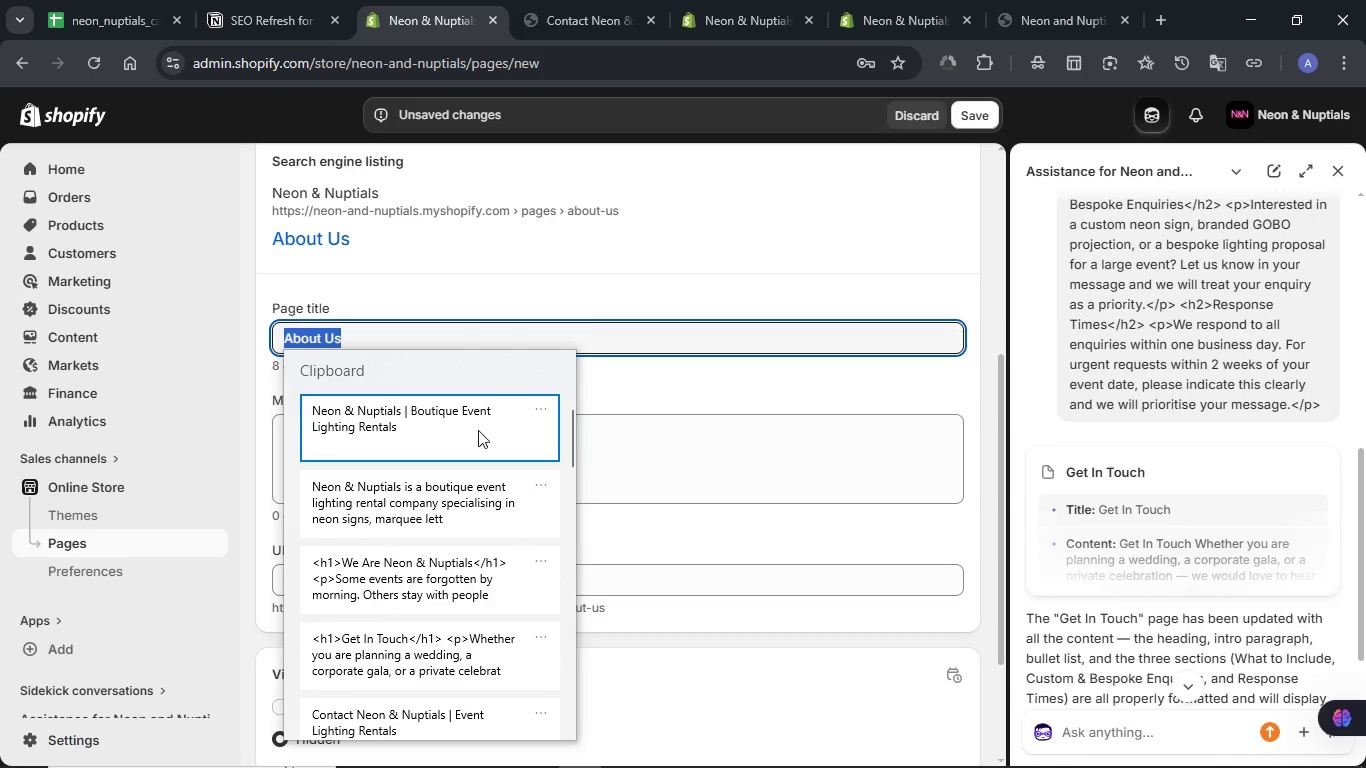 
key(Control+ControlLeft)
 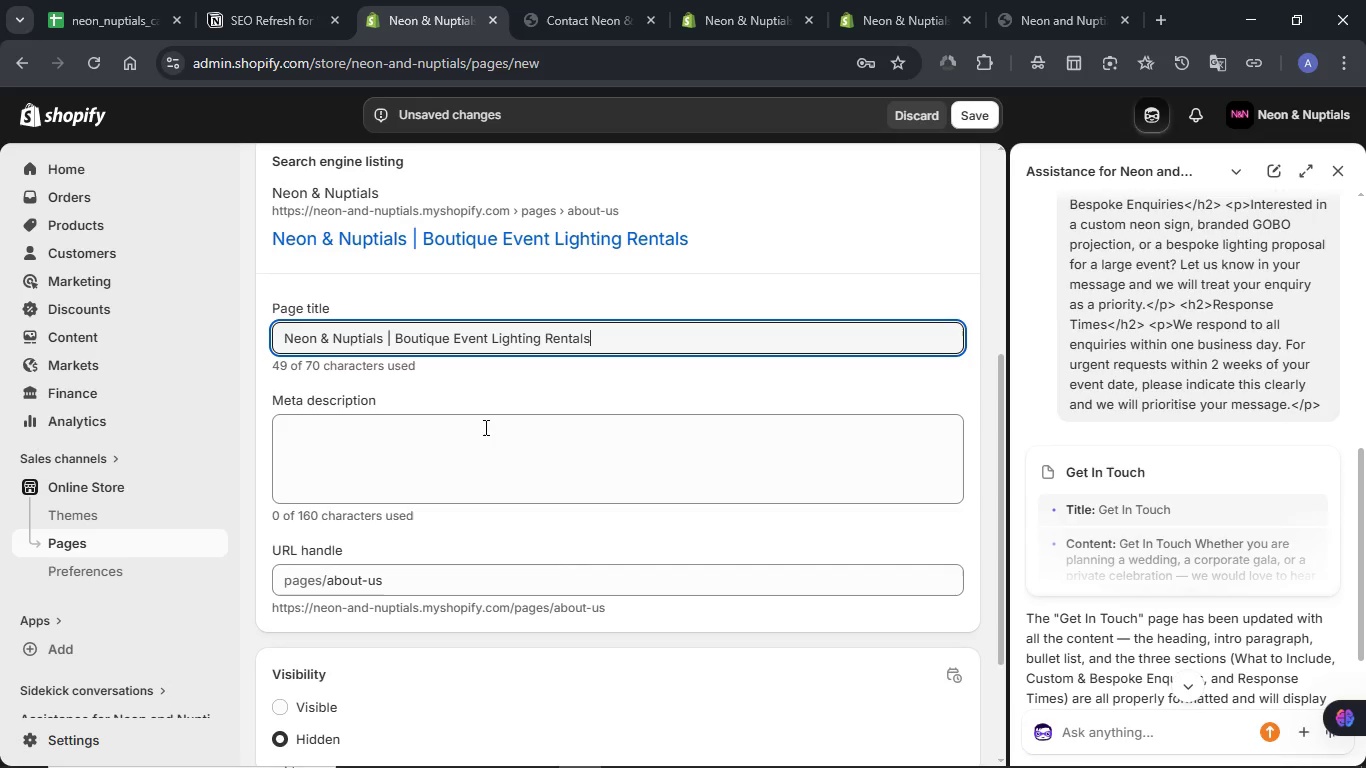 
key(Control+V)
 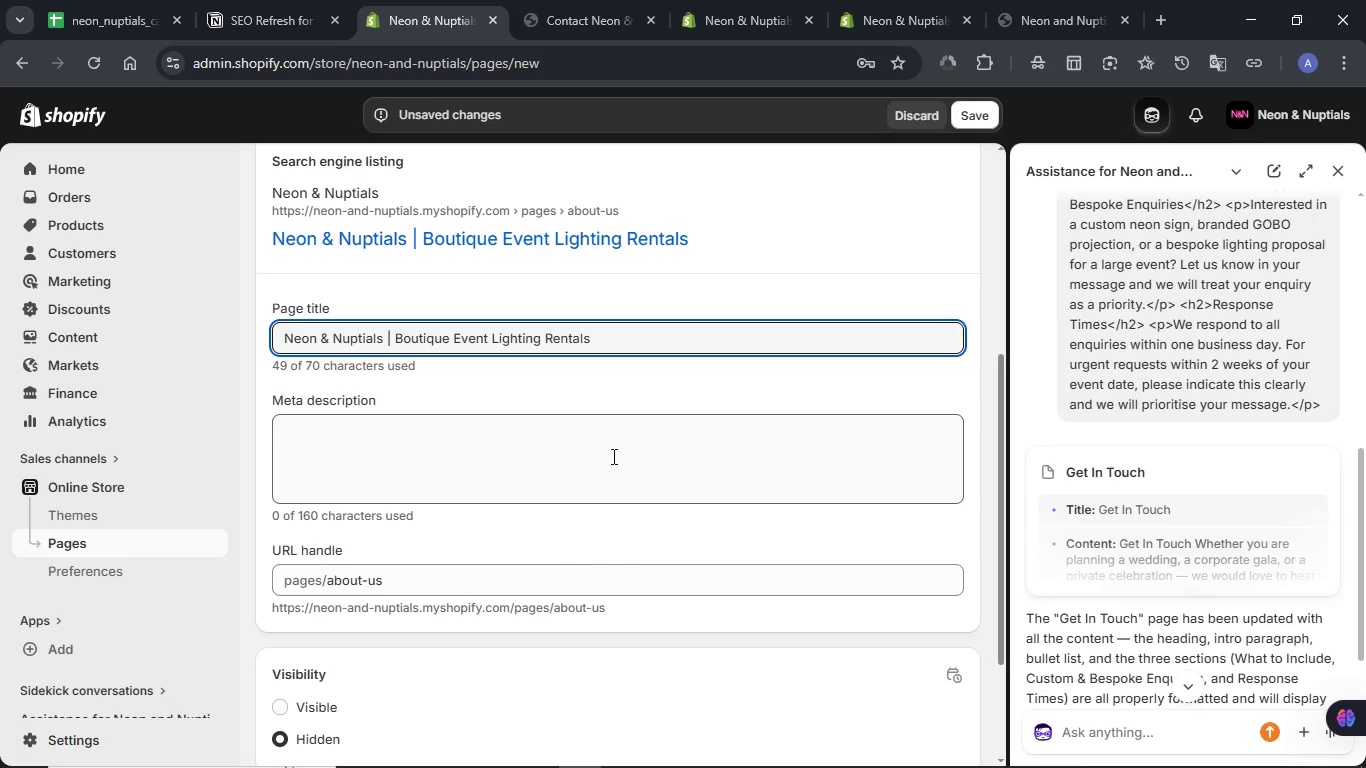 
left_click([605, 464])
 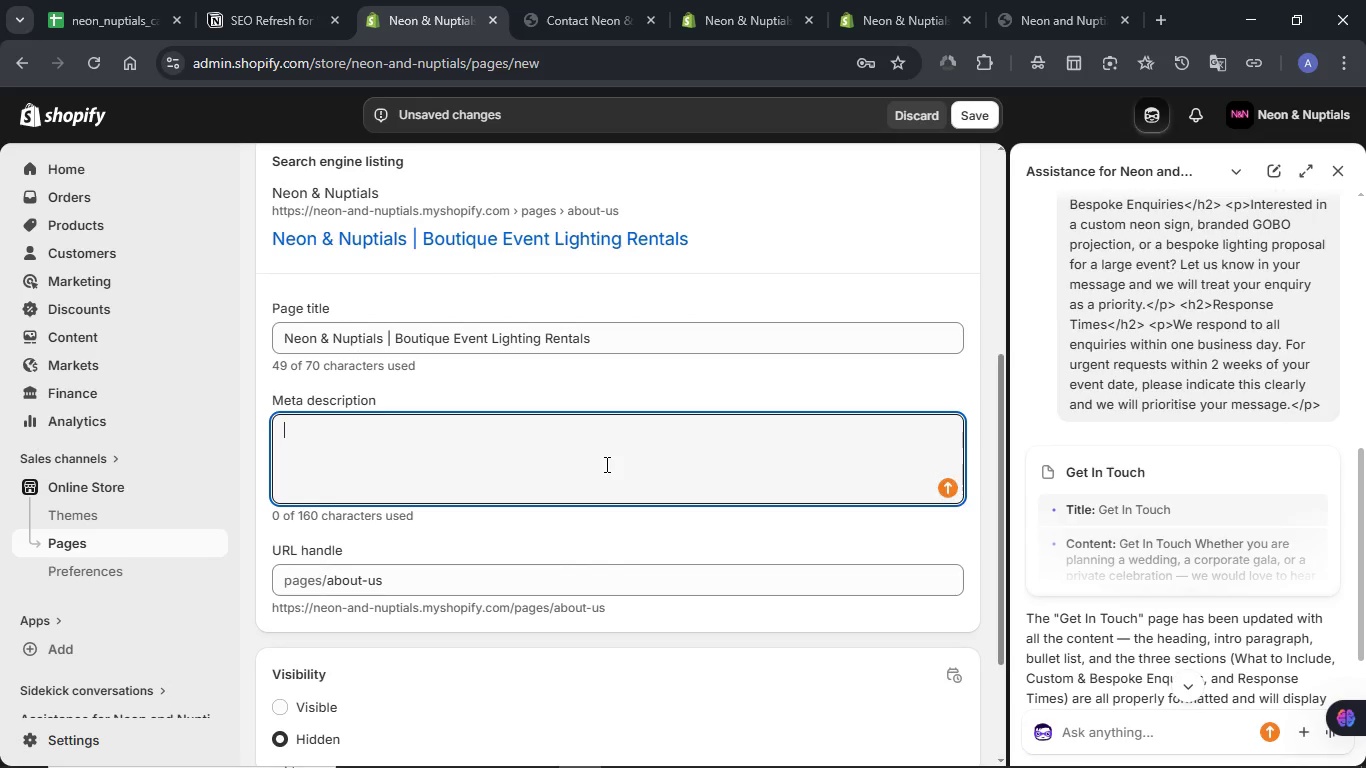 
key(Meta+V)
 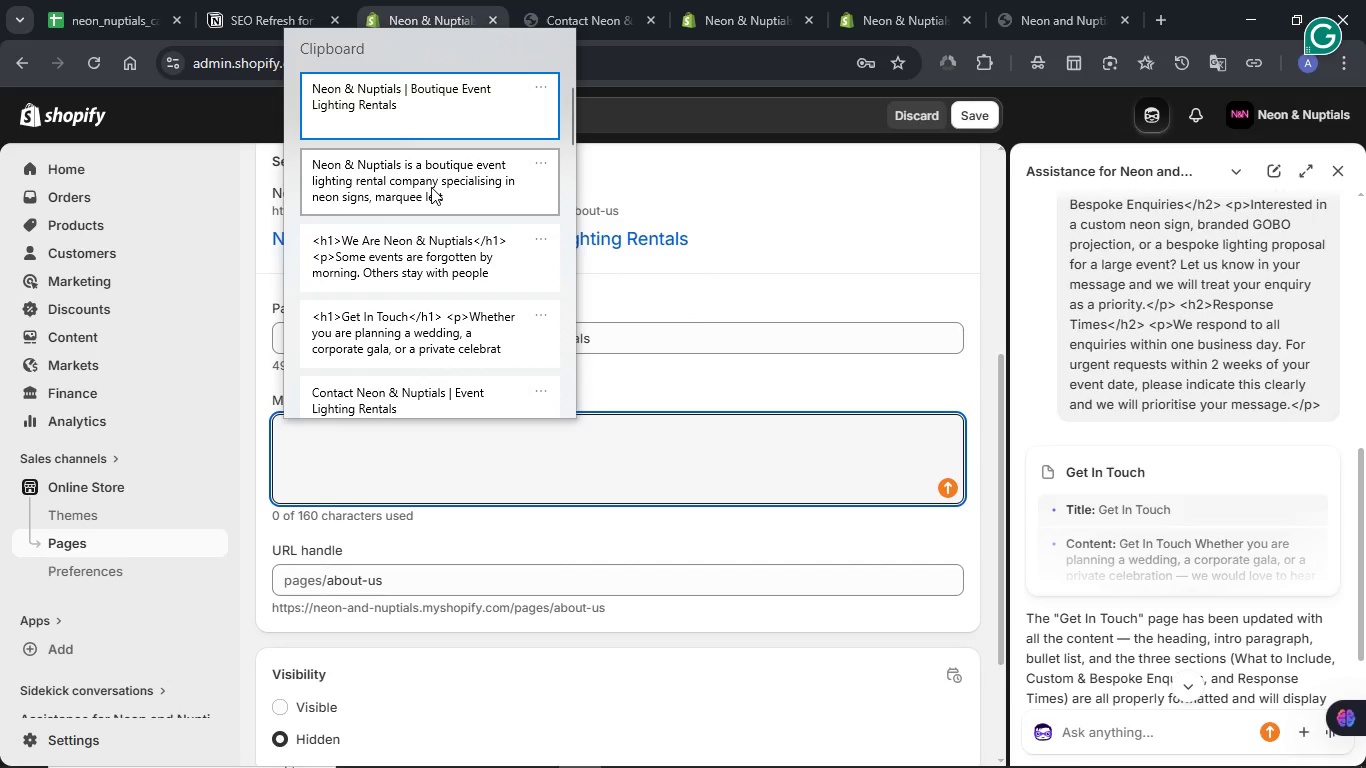 
left_click([431, 187])
 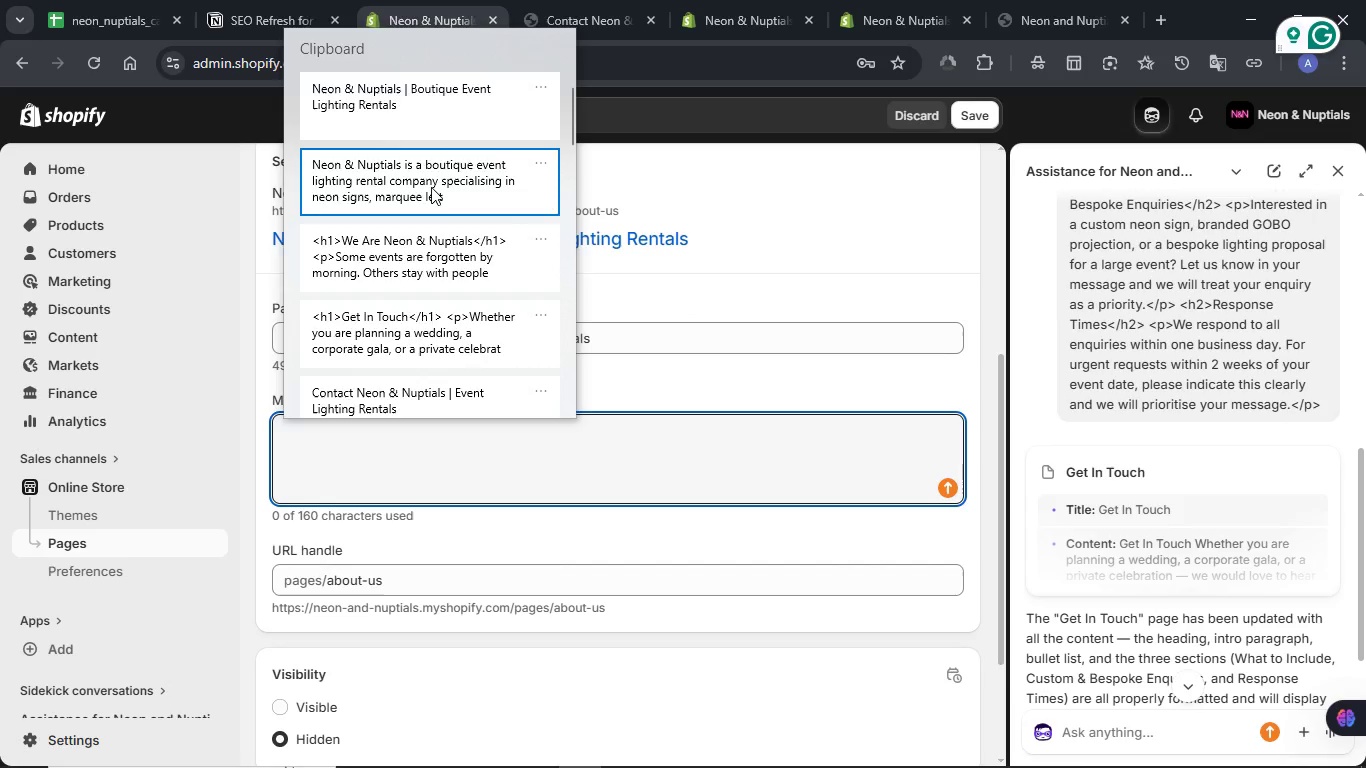 
key(Control+ControlLeft)
 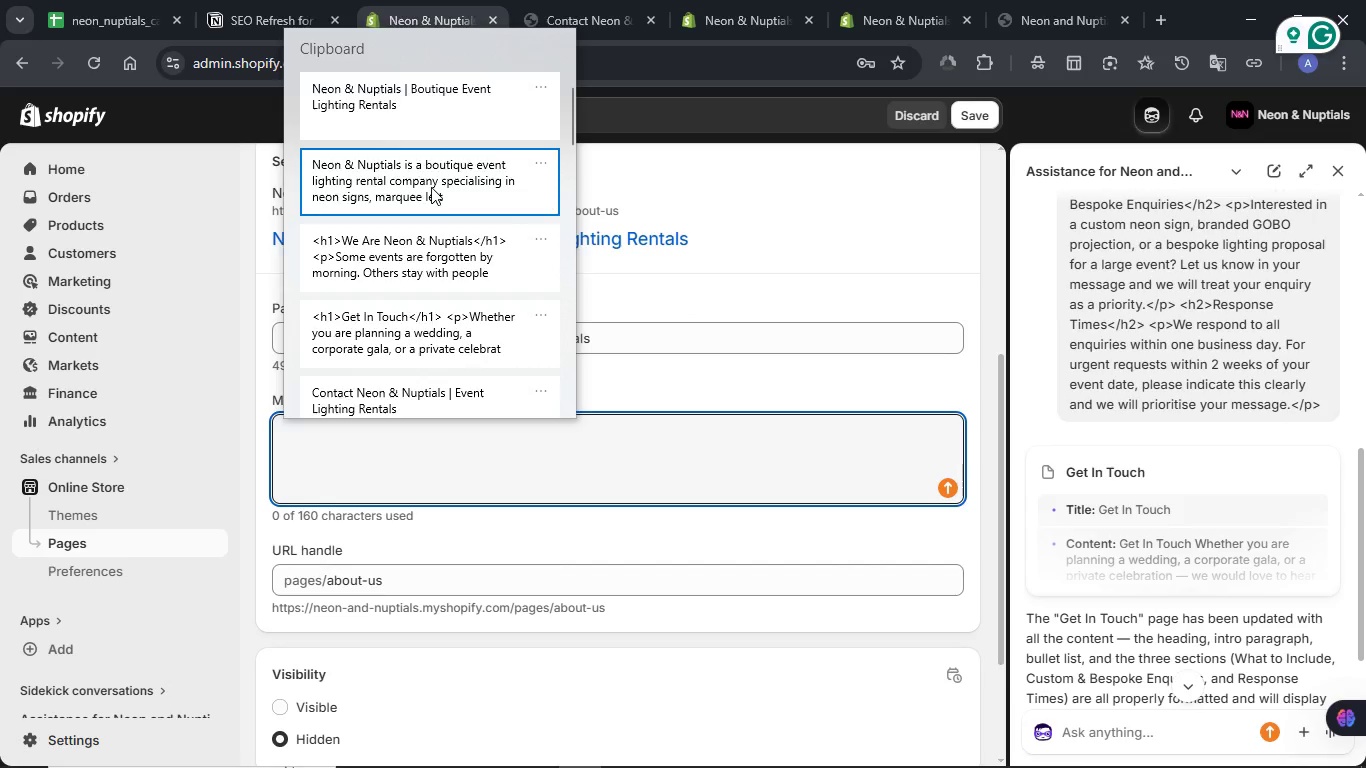 
key(Control+V)
 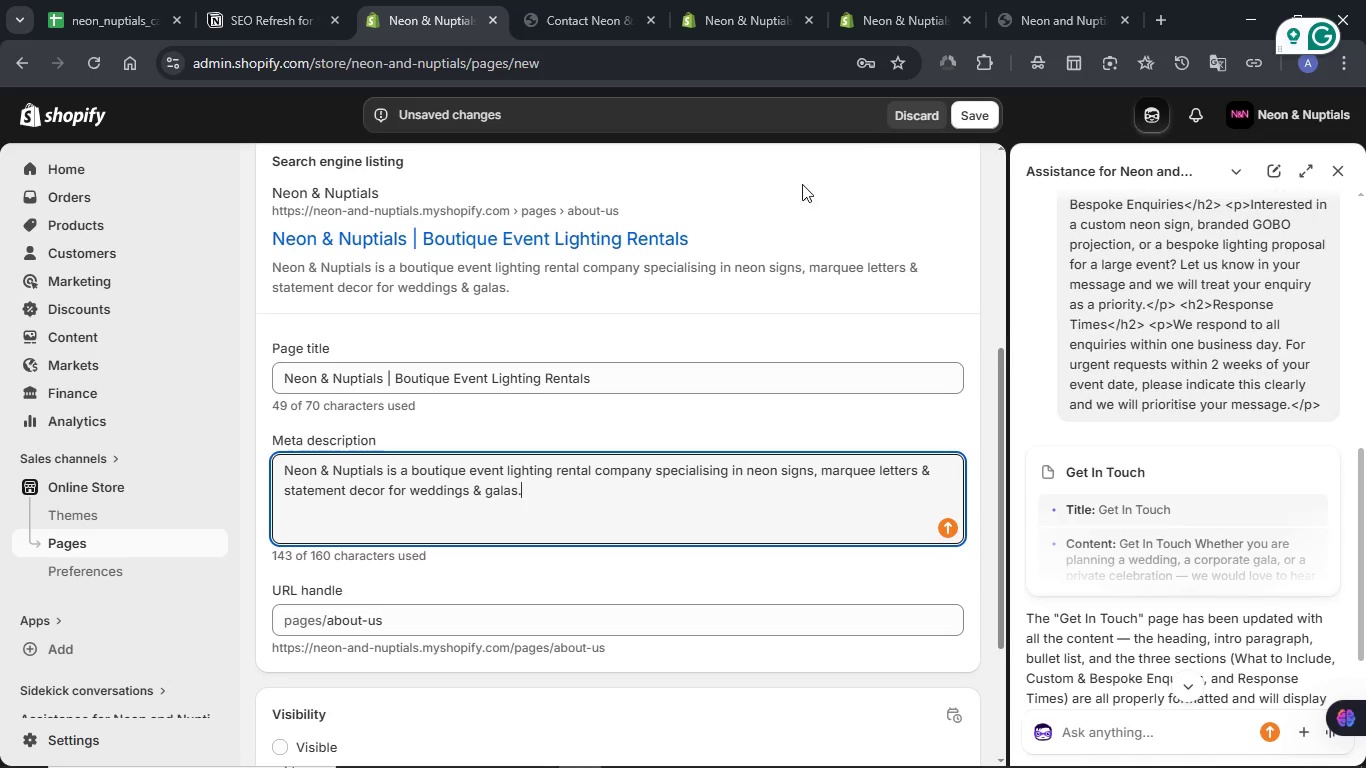 
left_click([964, 120])
 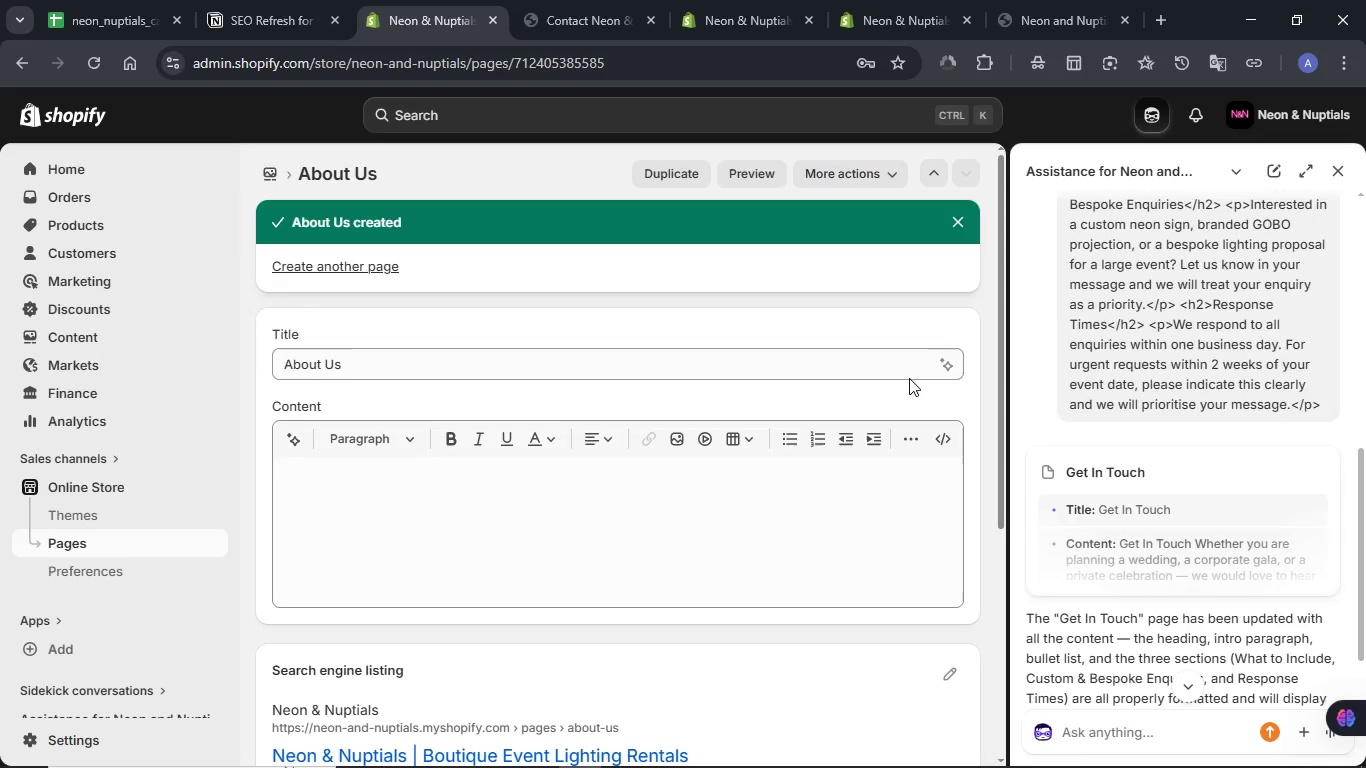 
wait(42.94)
 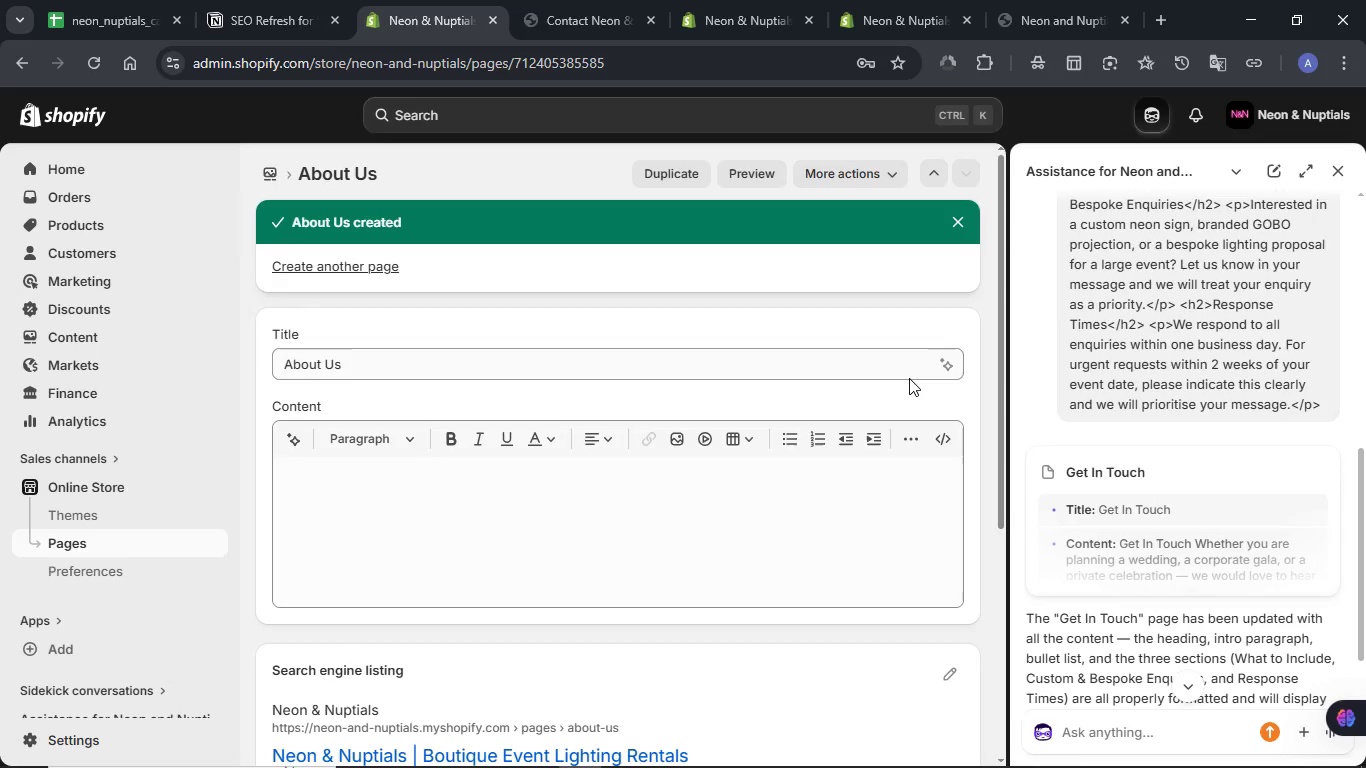 
left_click([941, 440])
 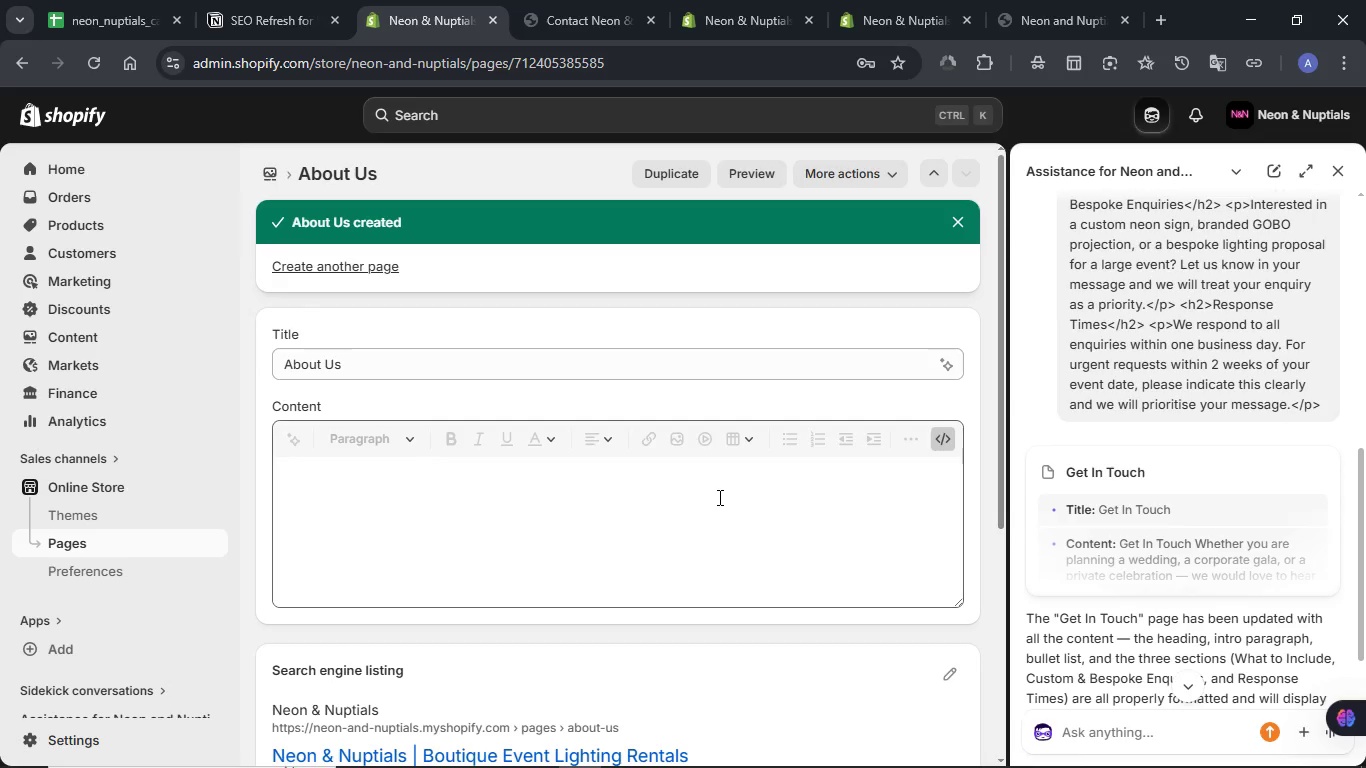 
left_click([718, 497])
 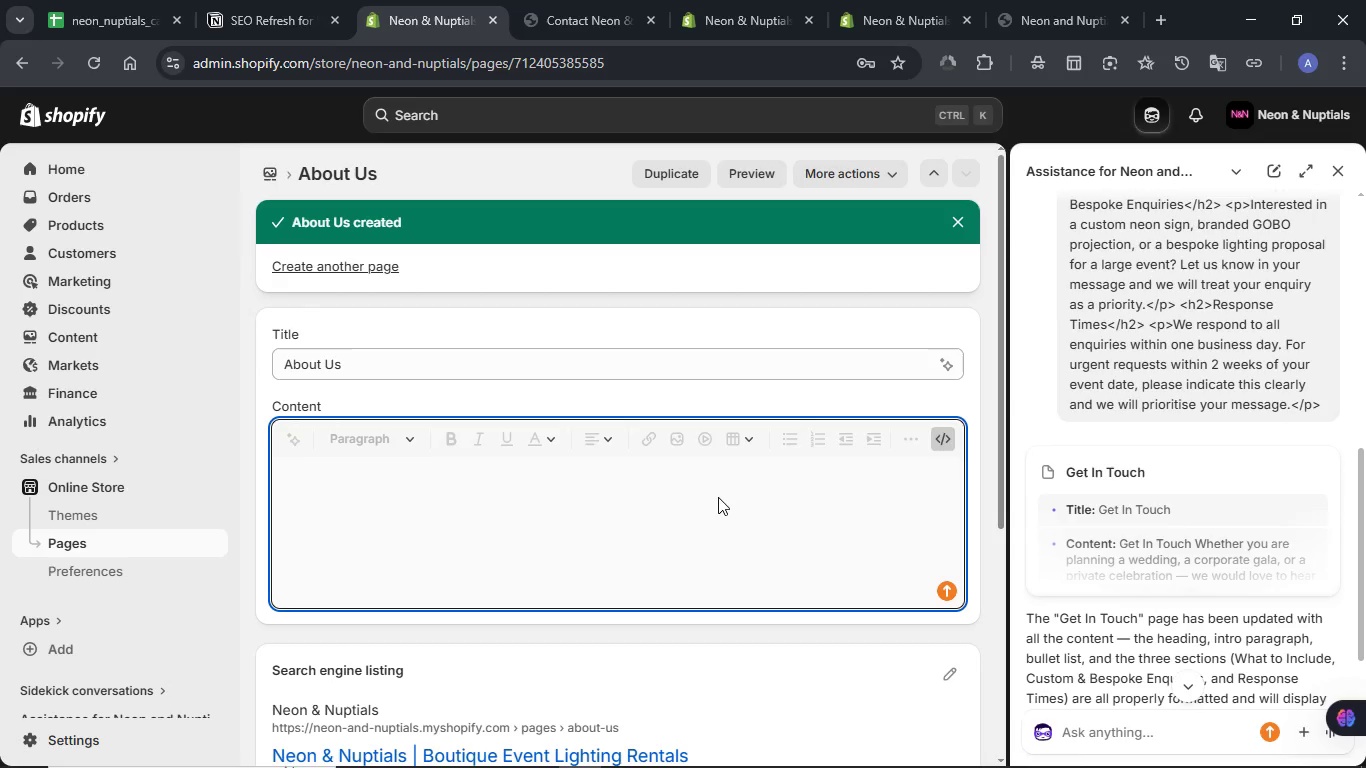 
key(Control+V)
 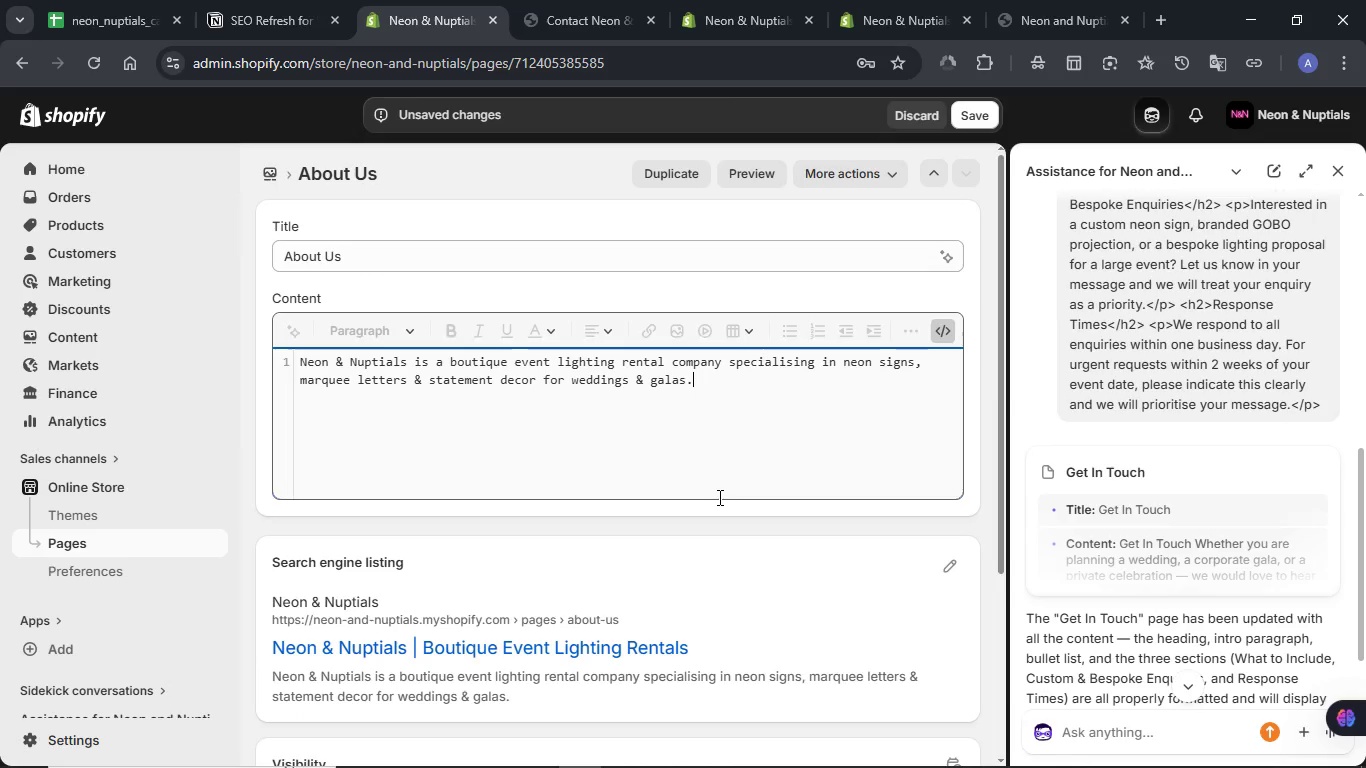 
key(Control+Z)
 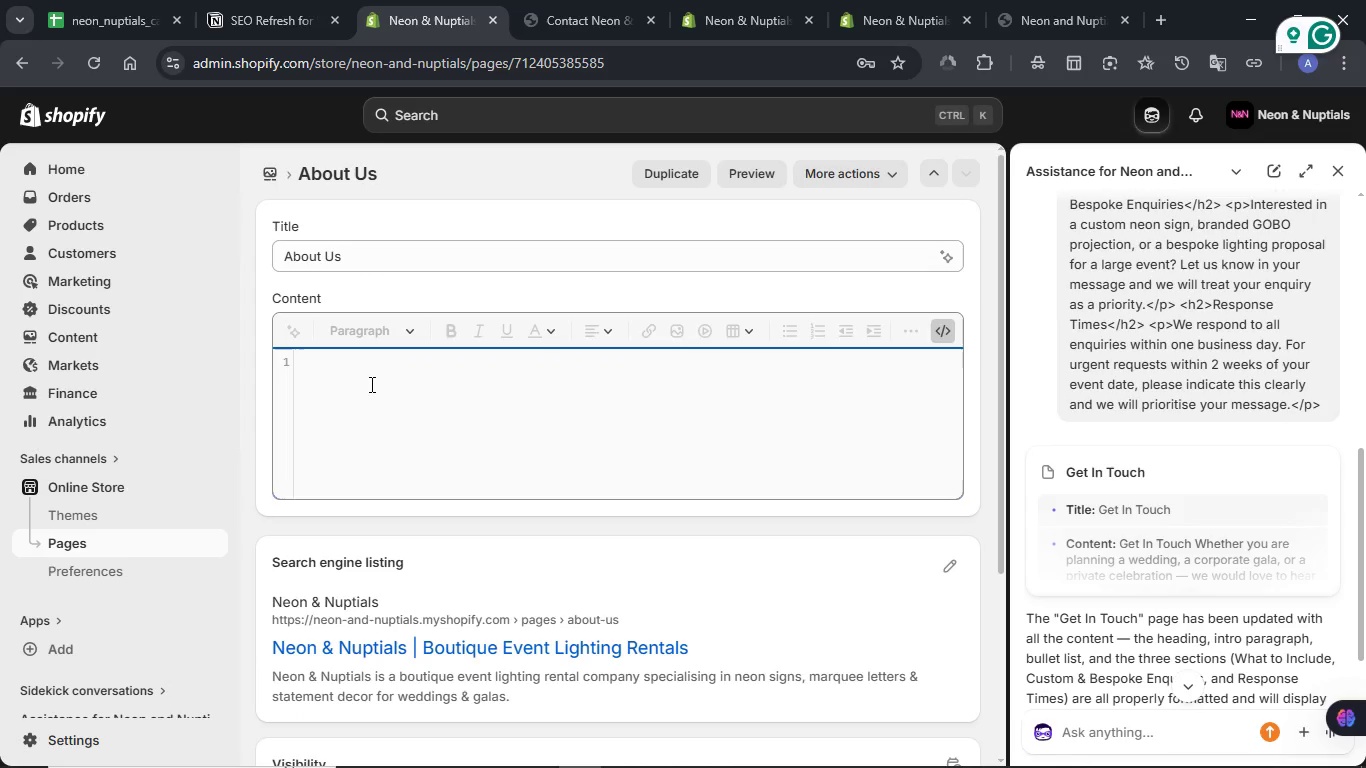 
key(Meta+V)
 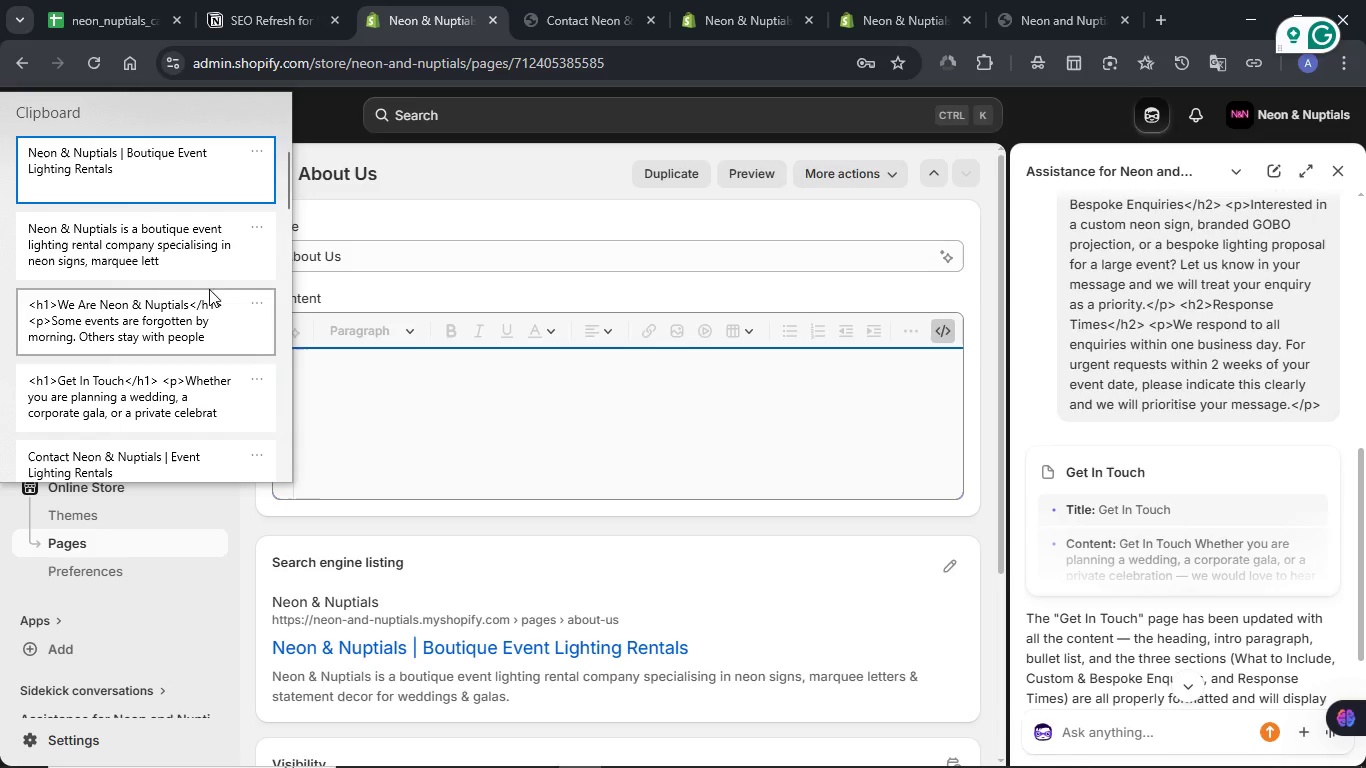 
left_click([193, 307])
 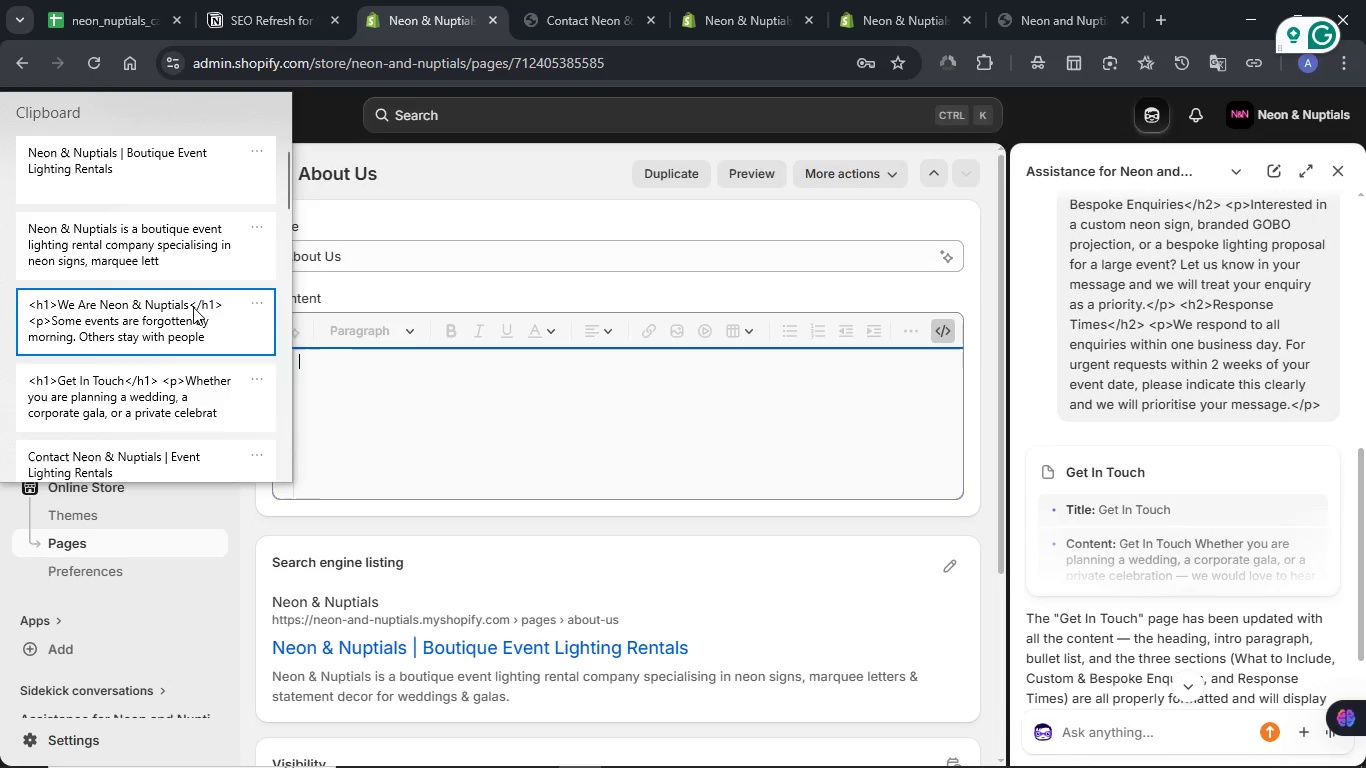 
key(Control+ControlLeft)
 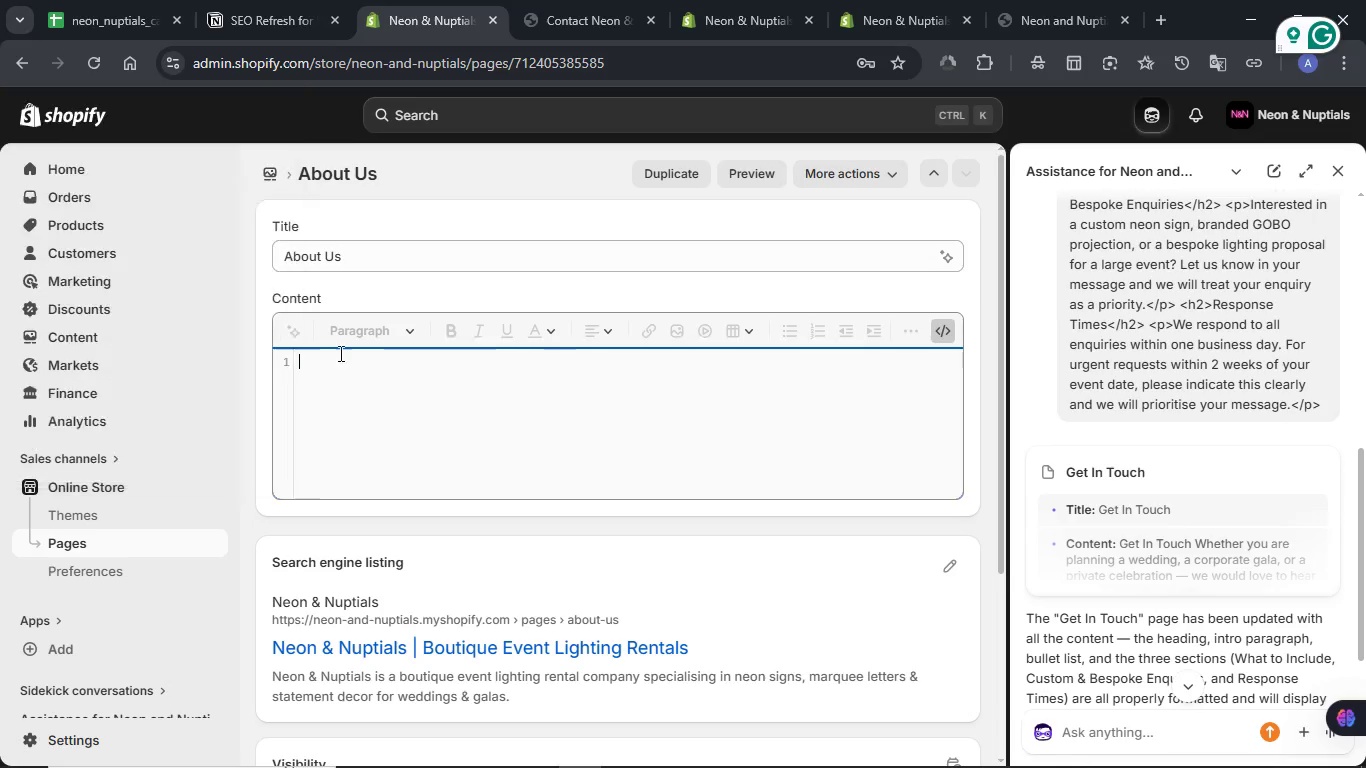 
scroll: coordinate [718, 442], scroll_direction: up, amount: 2.0
 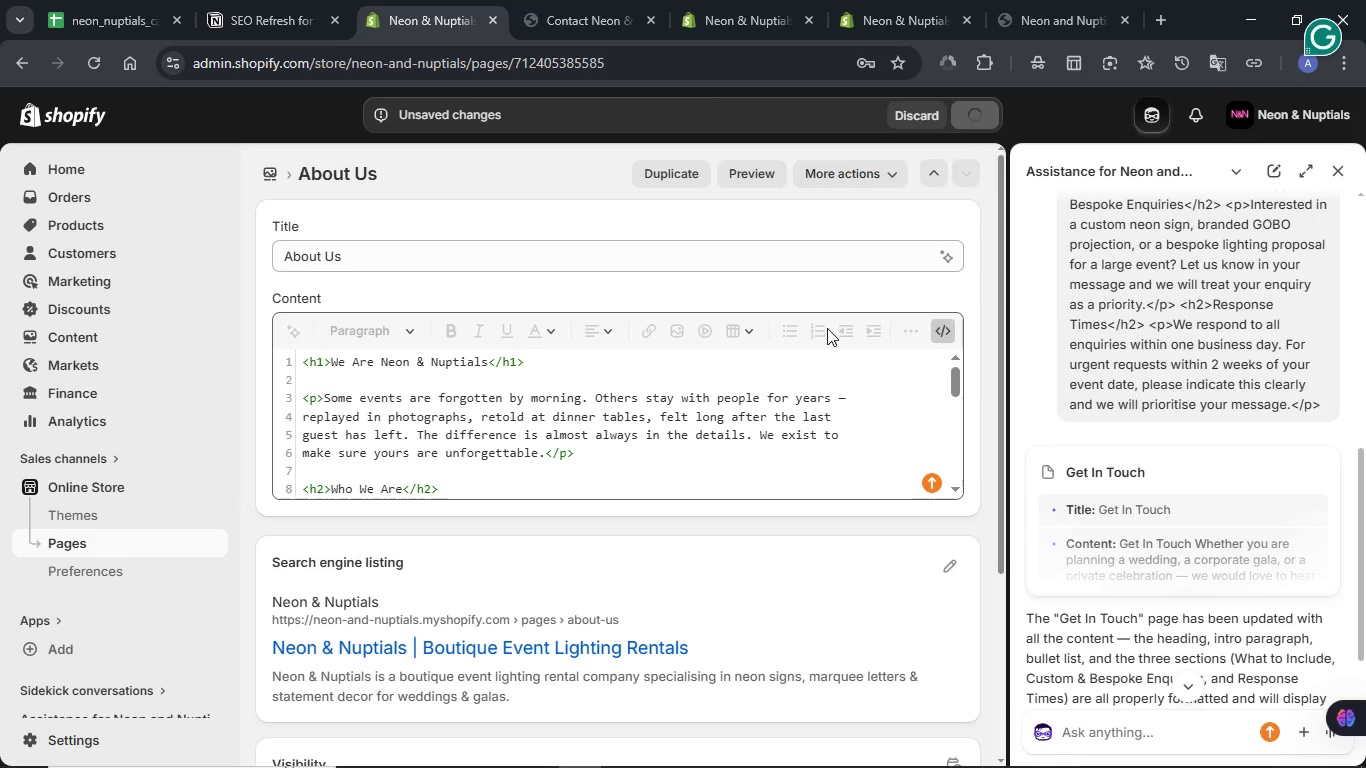 
wait(7.69)
 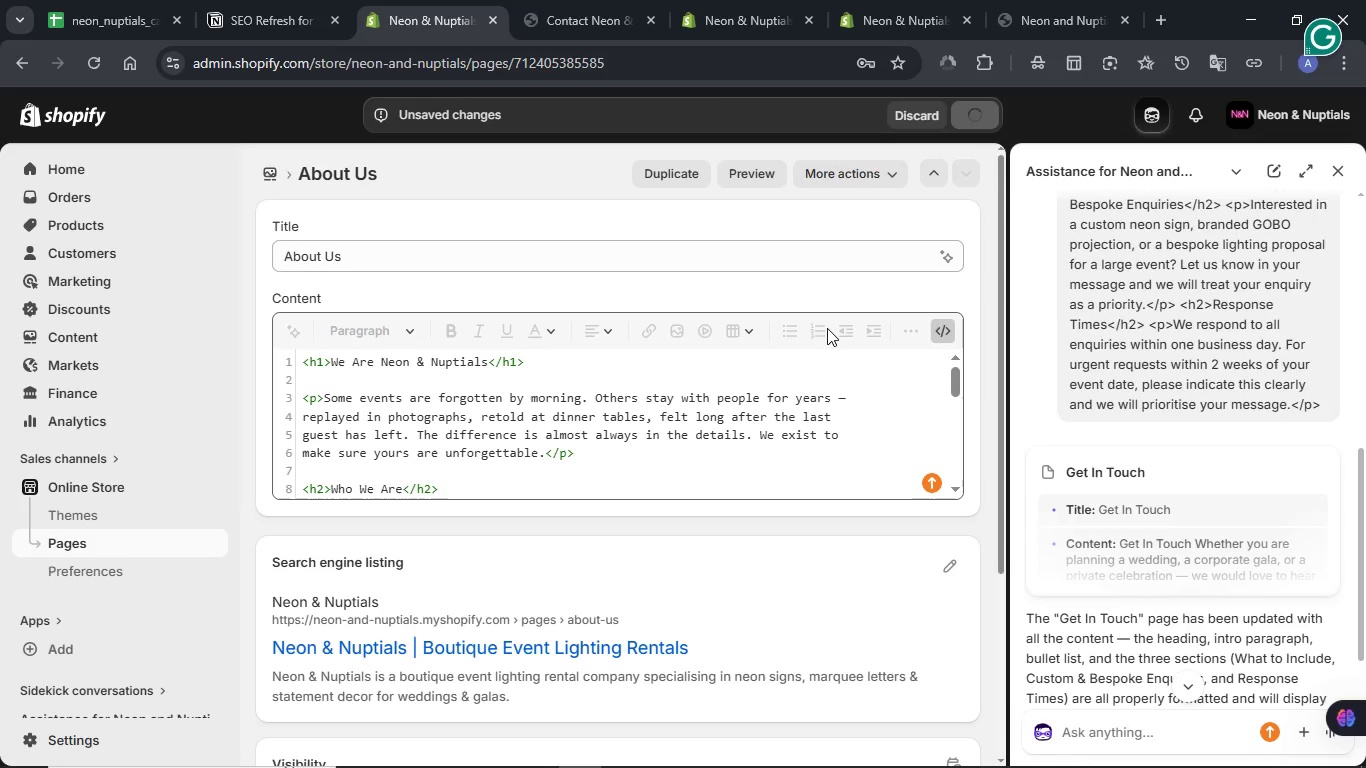 
scroll: coordinate [827, 328], scroll_direction: down, amount: 1.0
 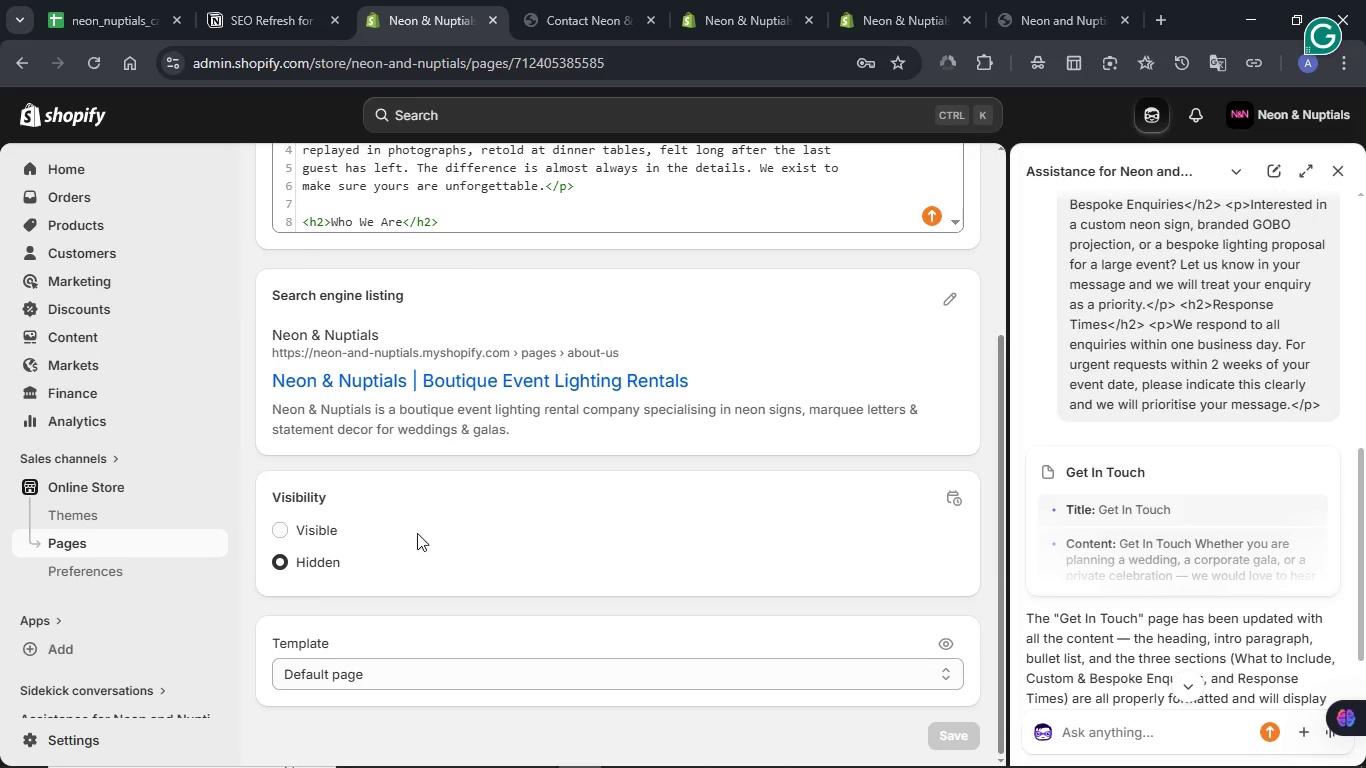 
left_click([314, 535])
 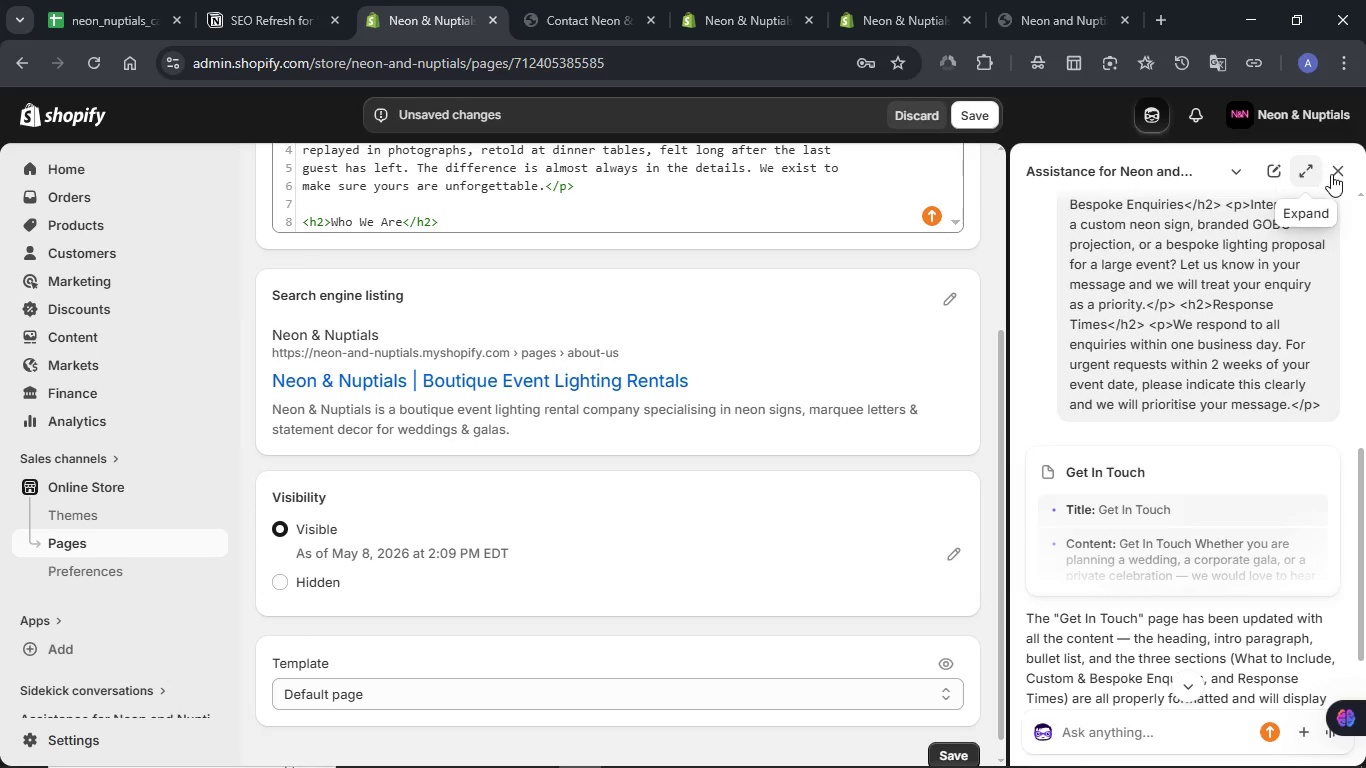 
left_click([1331, 174])
 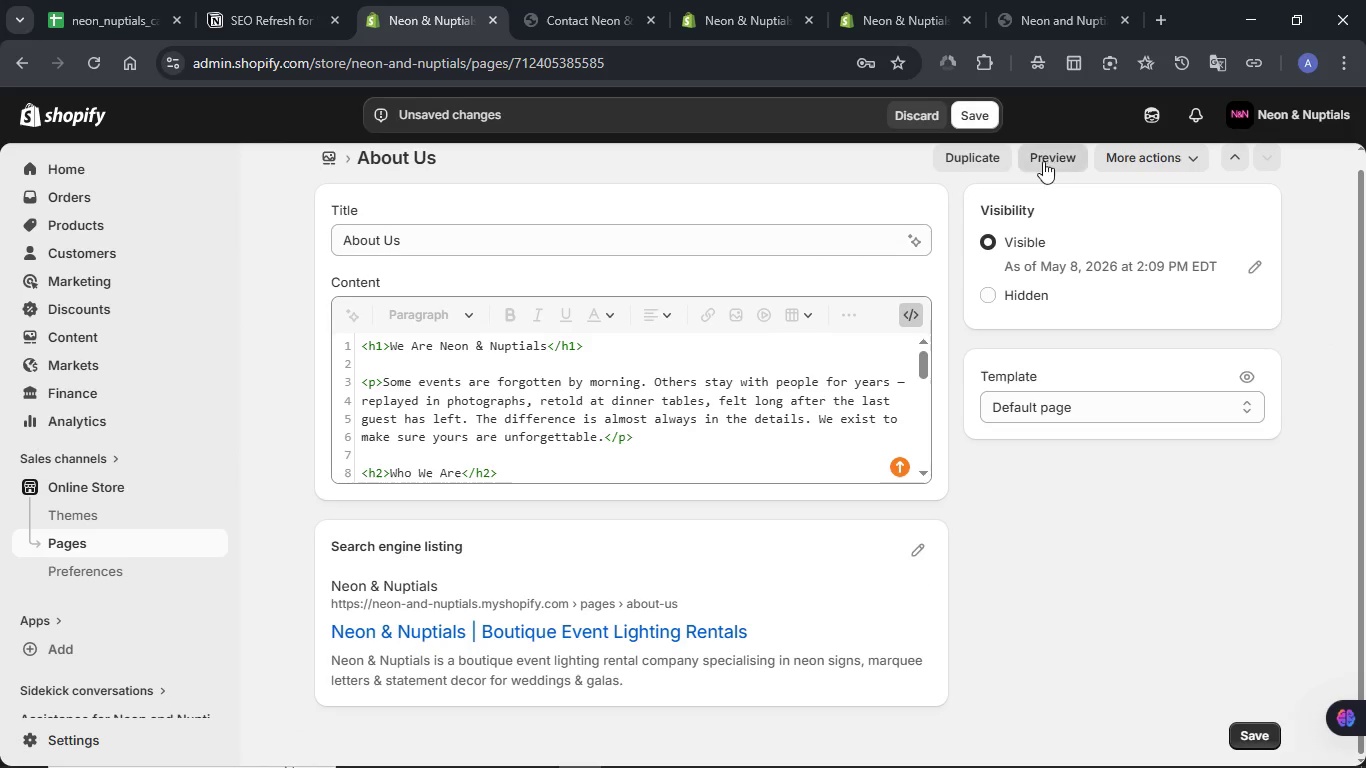 
left_click([1053, 157])
 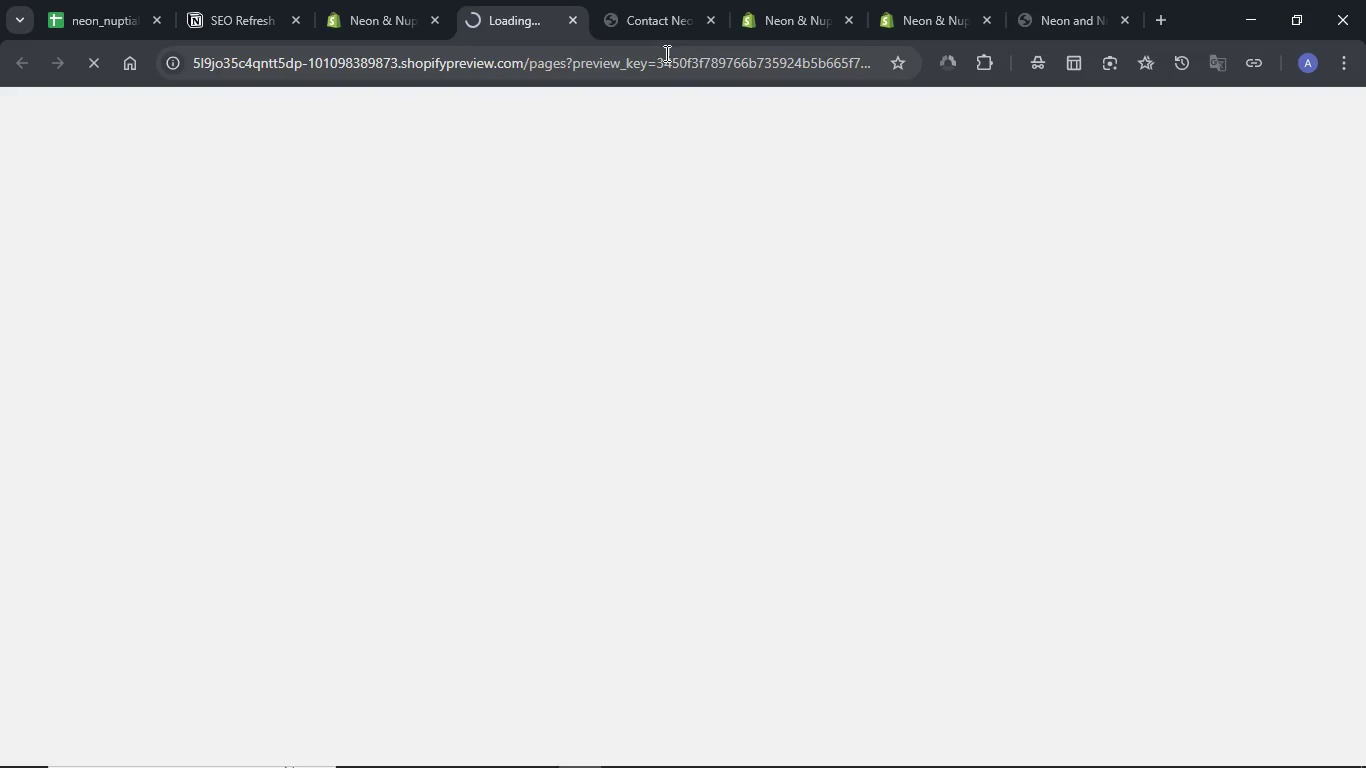 
left_click([709, 24])
 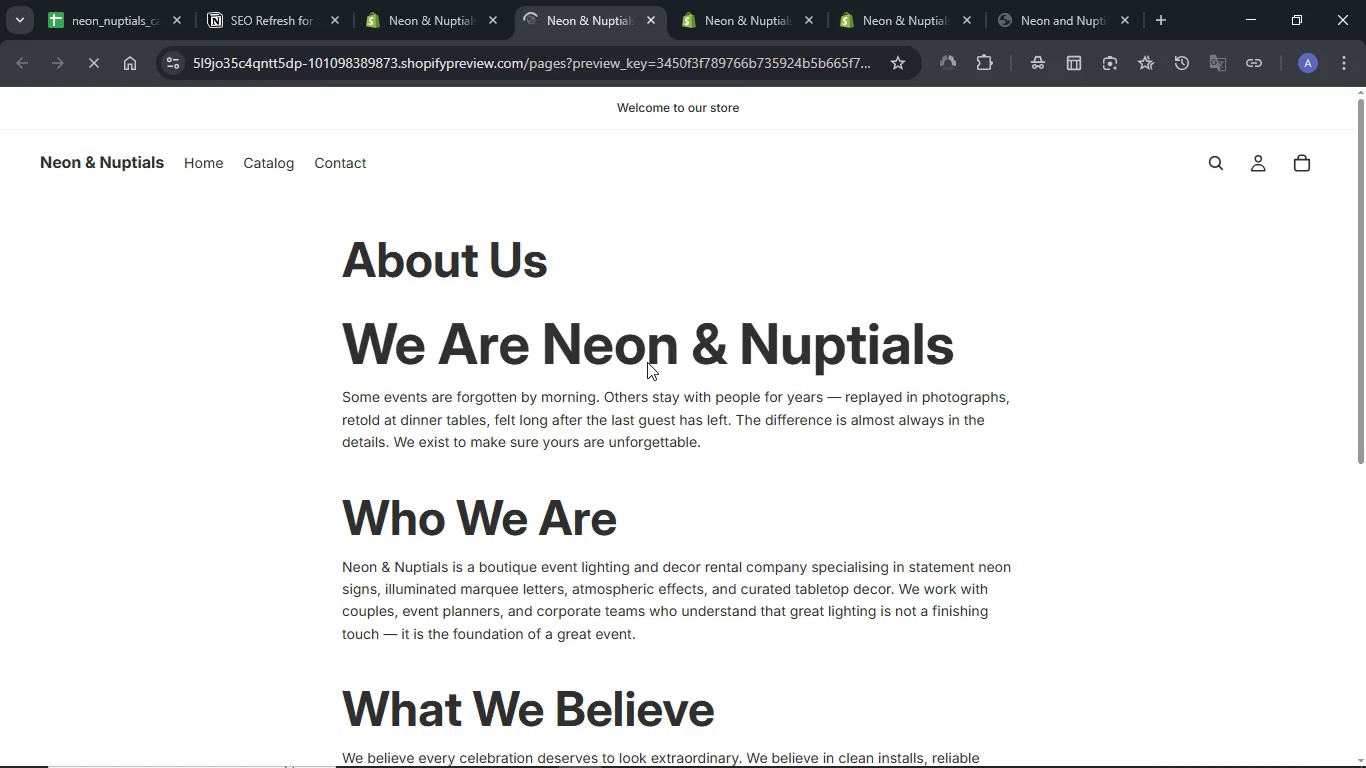 
wait(7.22)
 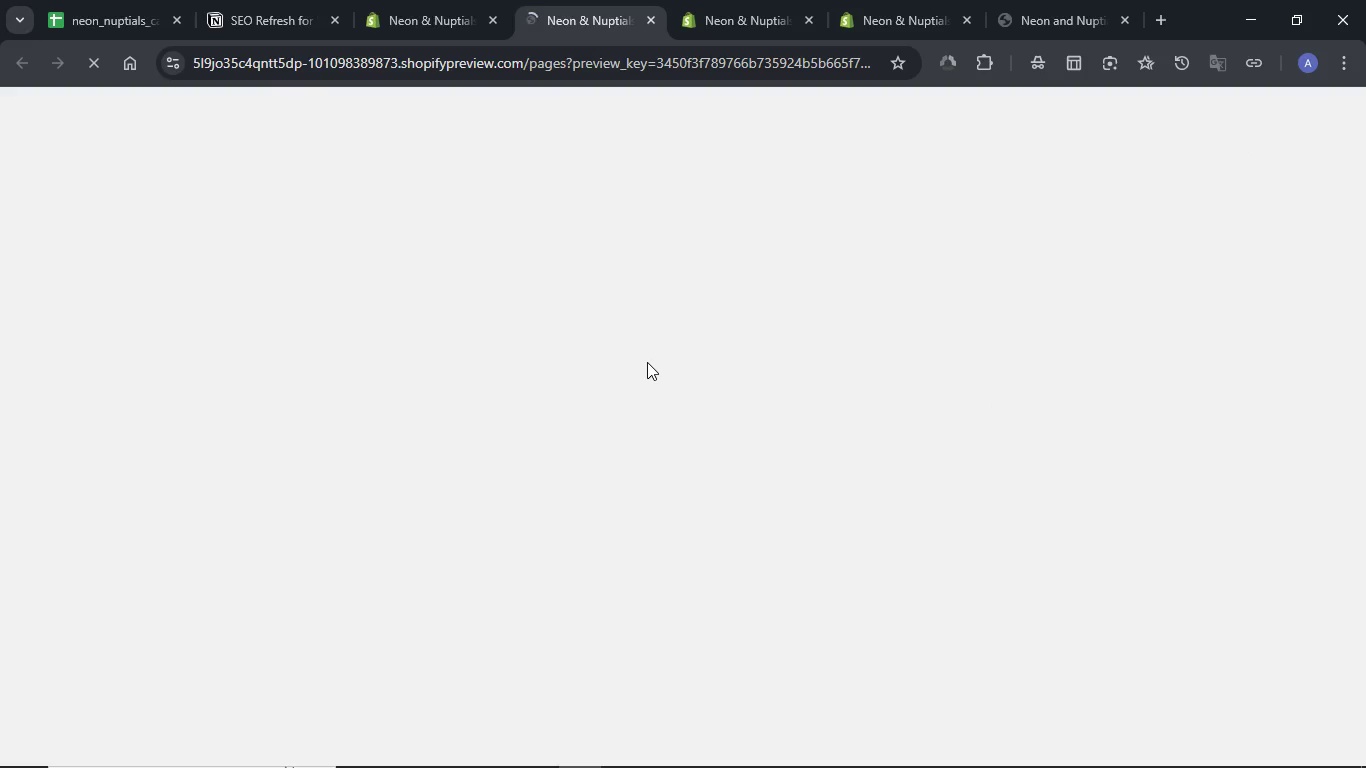 
scroll: coordinate [647, 362], scroll_direction: down, amount: 1.0
 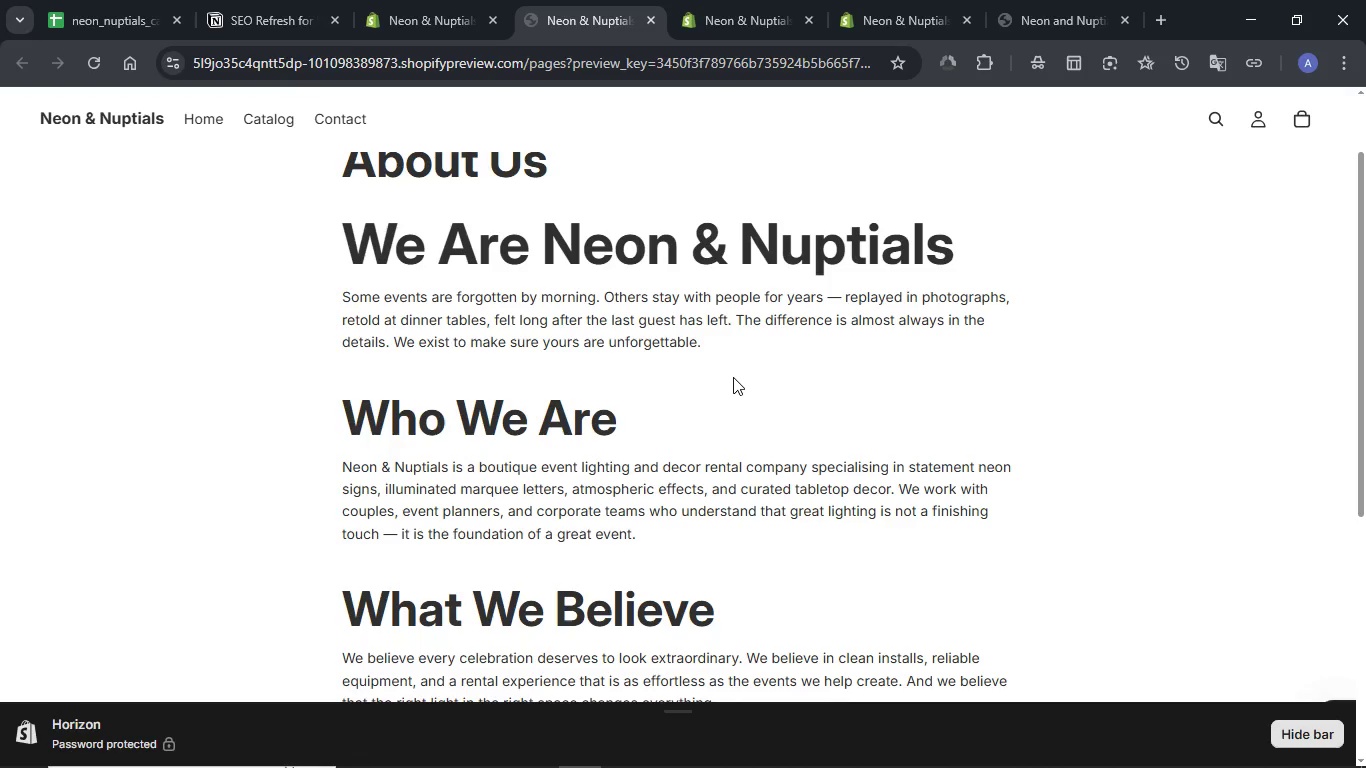 
wait(23.83)
 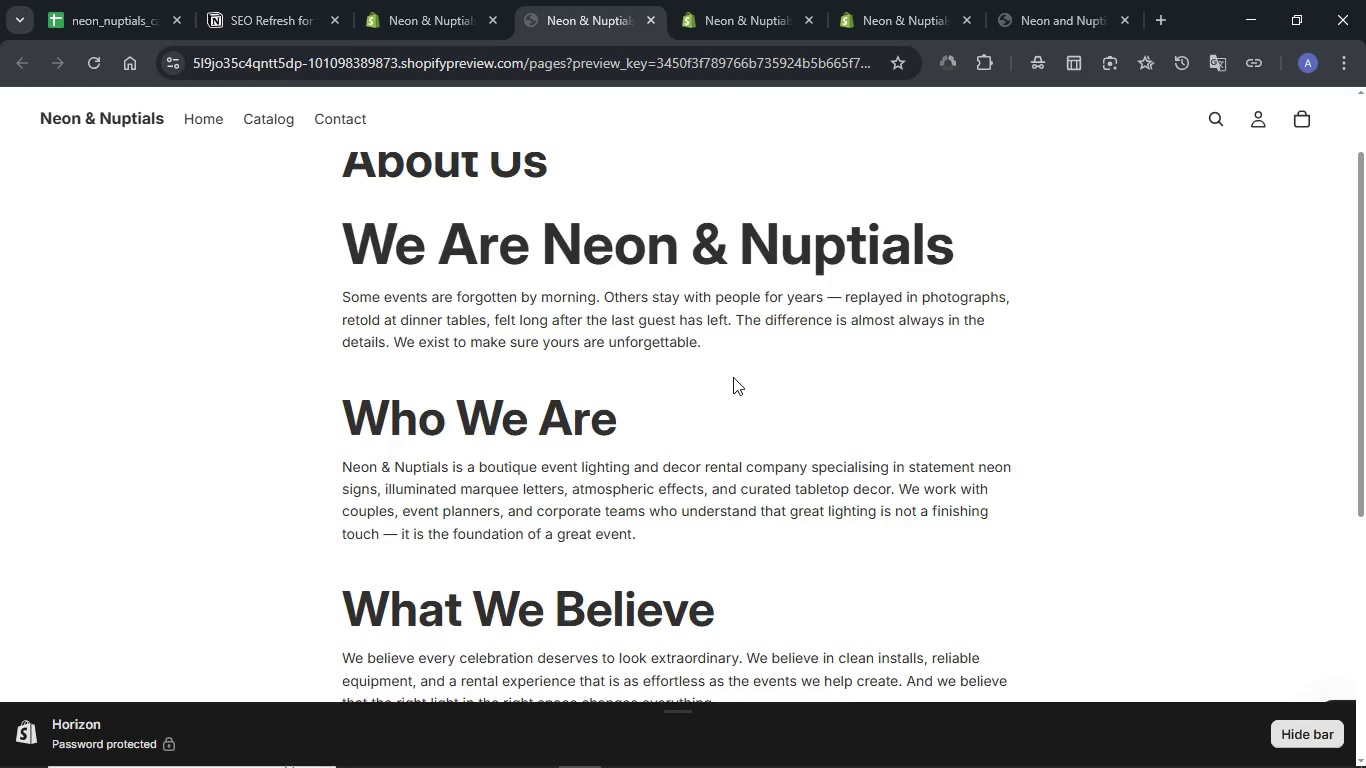 
scroll: coordinate [770, 410], scroll_direction: down, amount: 3.0
 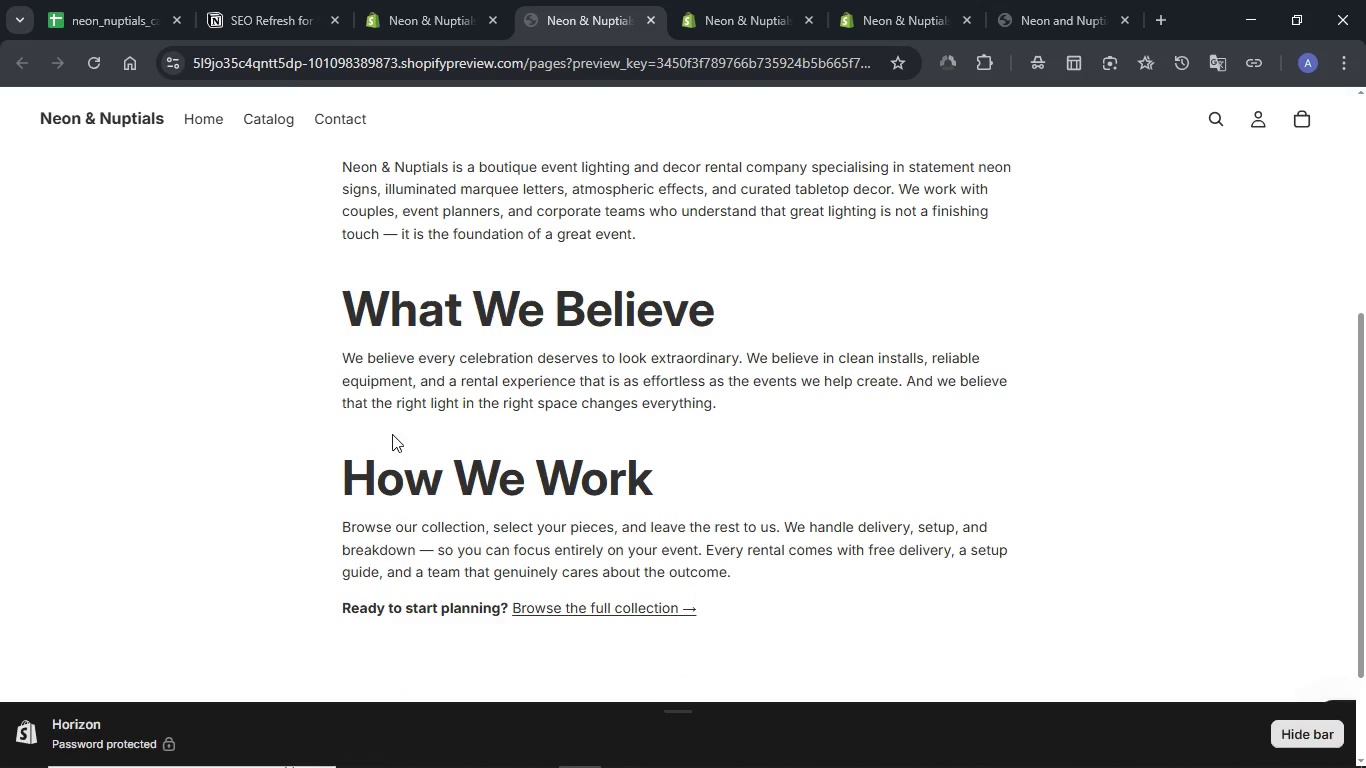 
wait(5.53)
 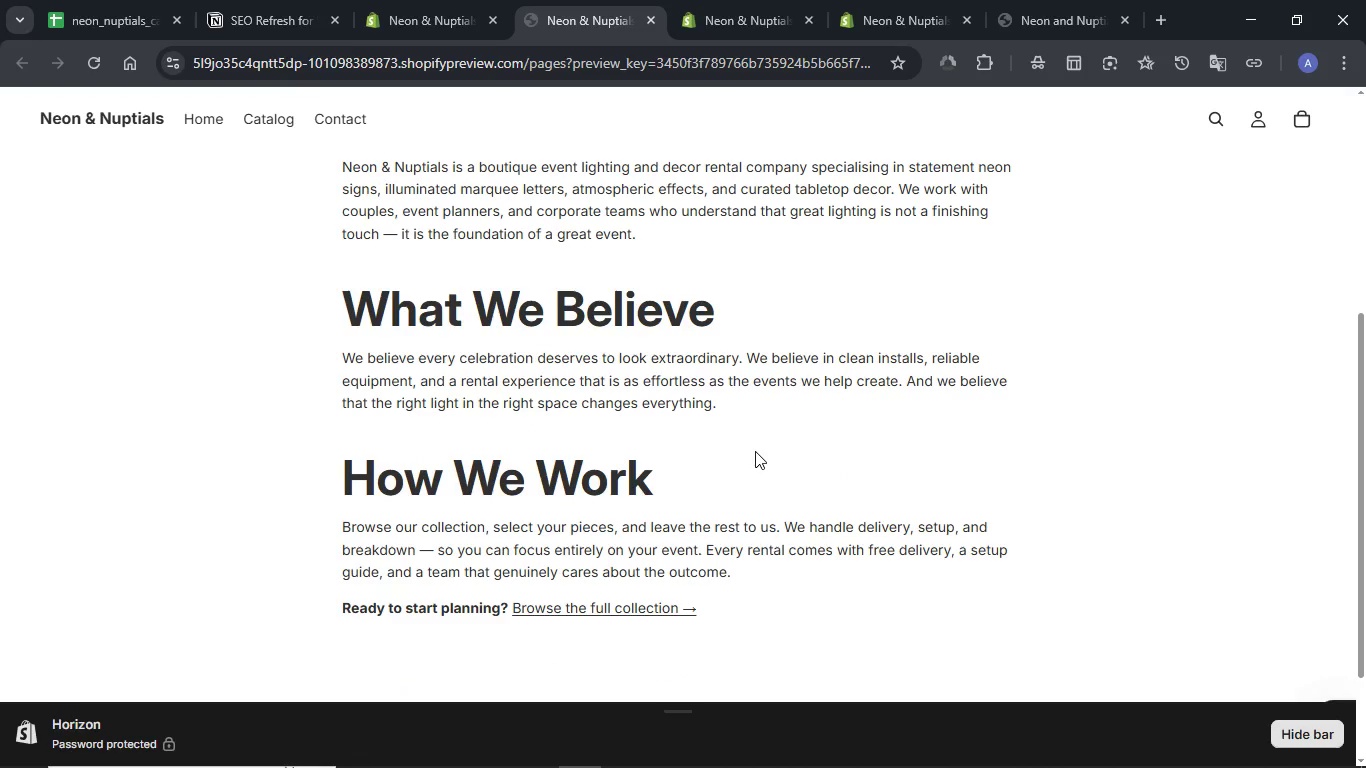 
scroll: coordinate [500, 504], scroll_direction: up, amount: 4.0
 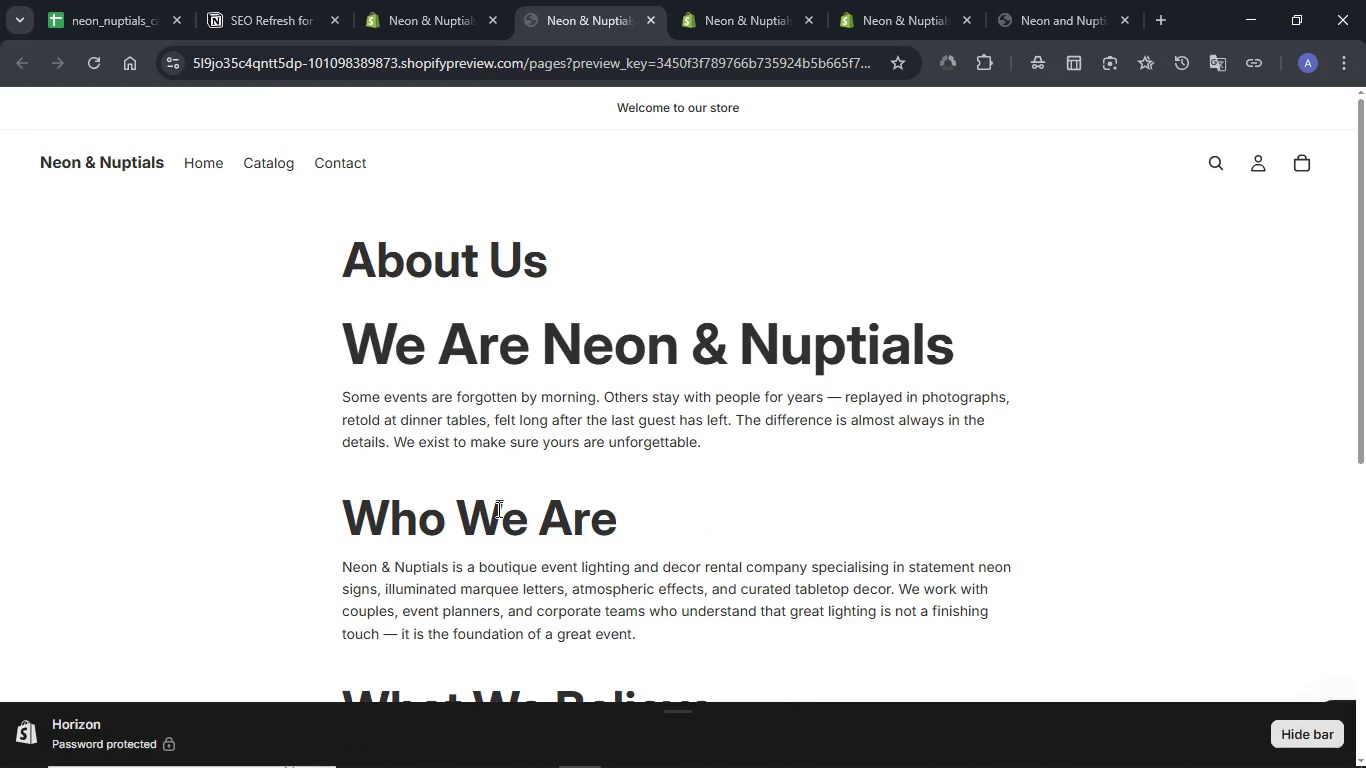 
scroll: coordinate [497, 509], scroll_direction: down, amount: 11.0
 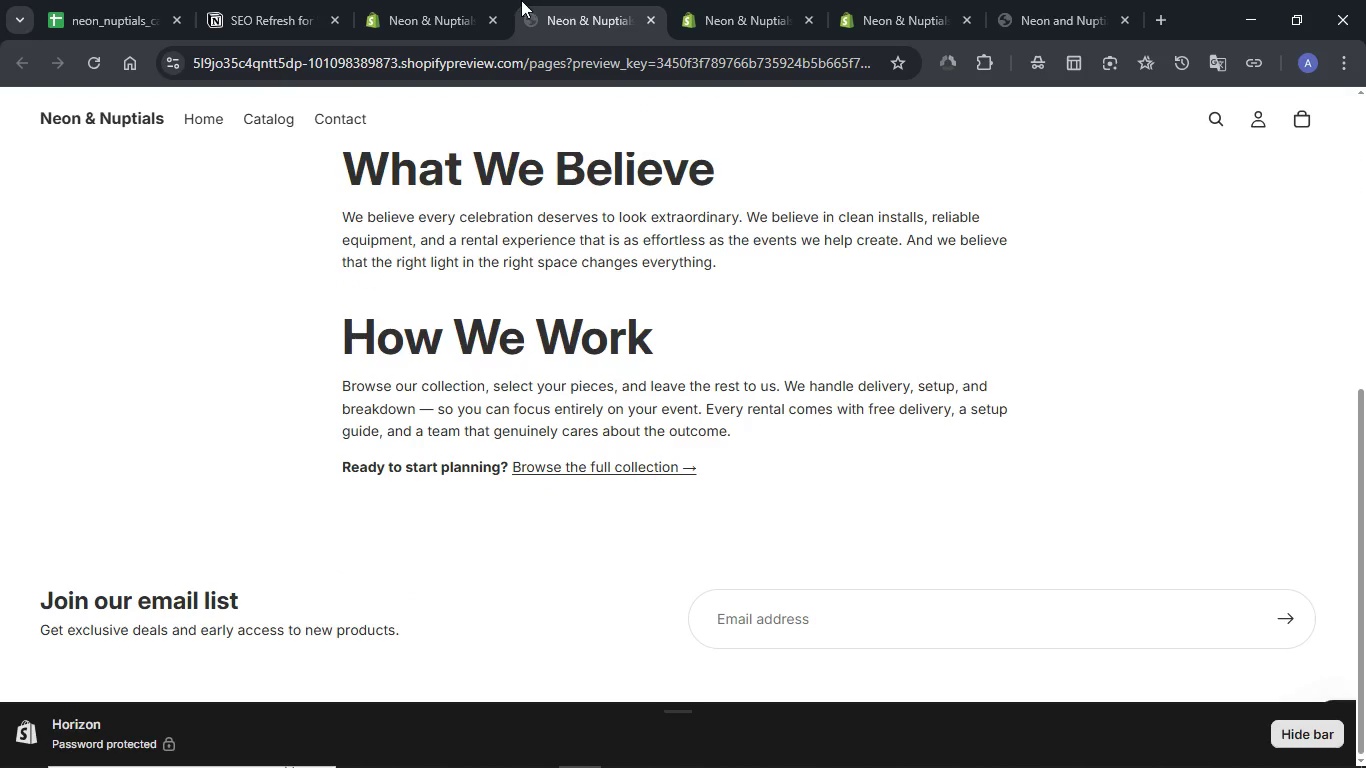 
scroll: coordinate [593, 53], scroll_direction: up, amount: 1.0
 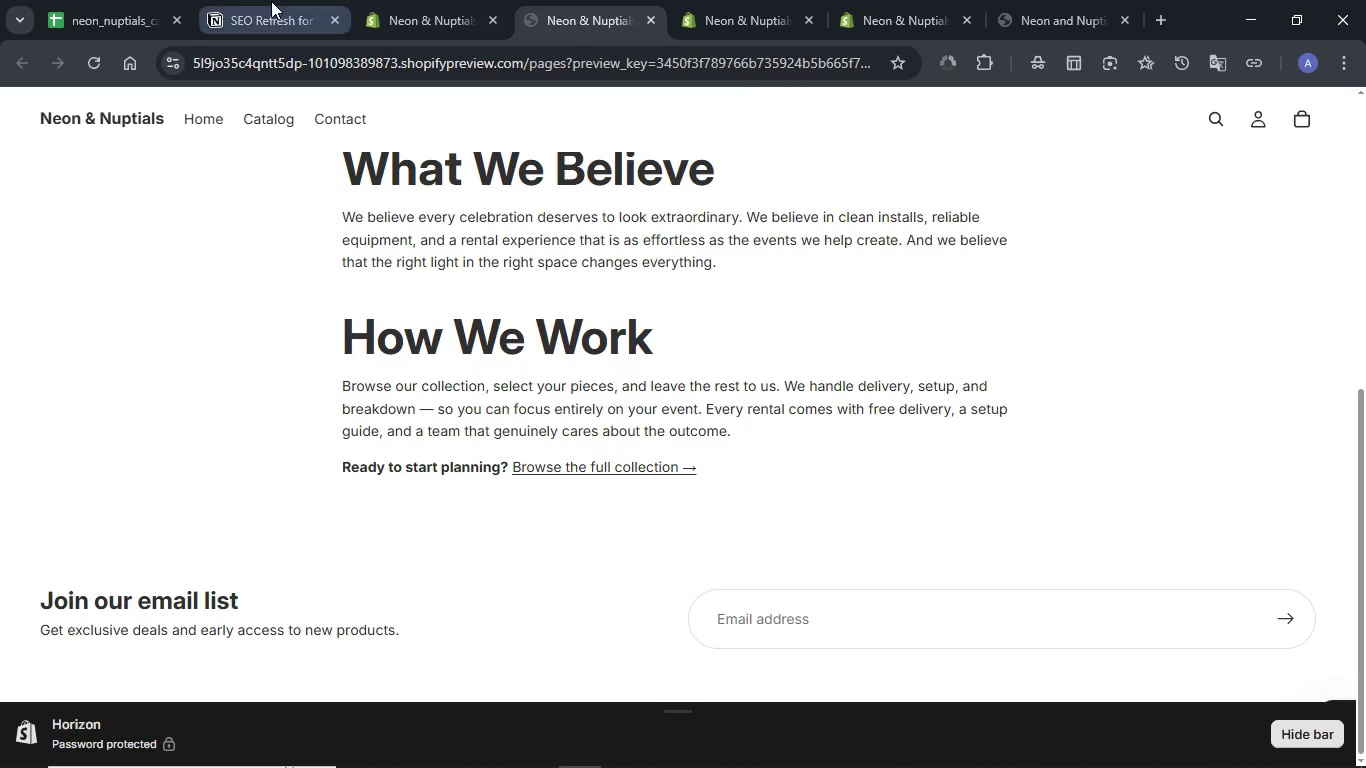 
left_click([271, 1])
 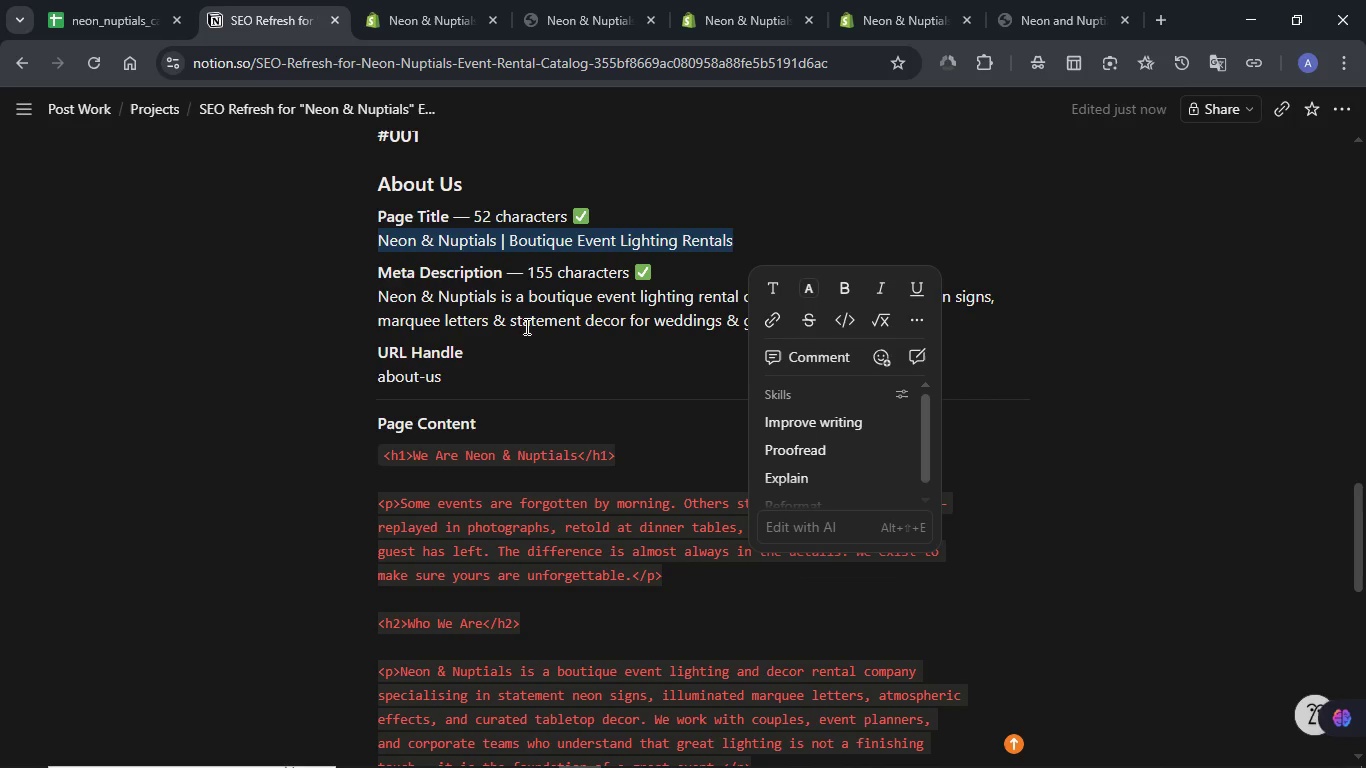 
scroll: coordinate [519, 358], scroll_direction: up, amount: 7.0
 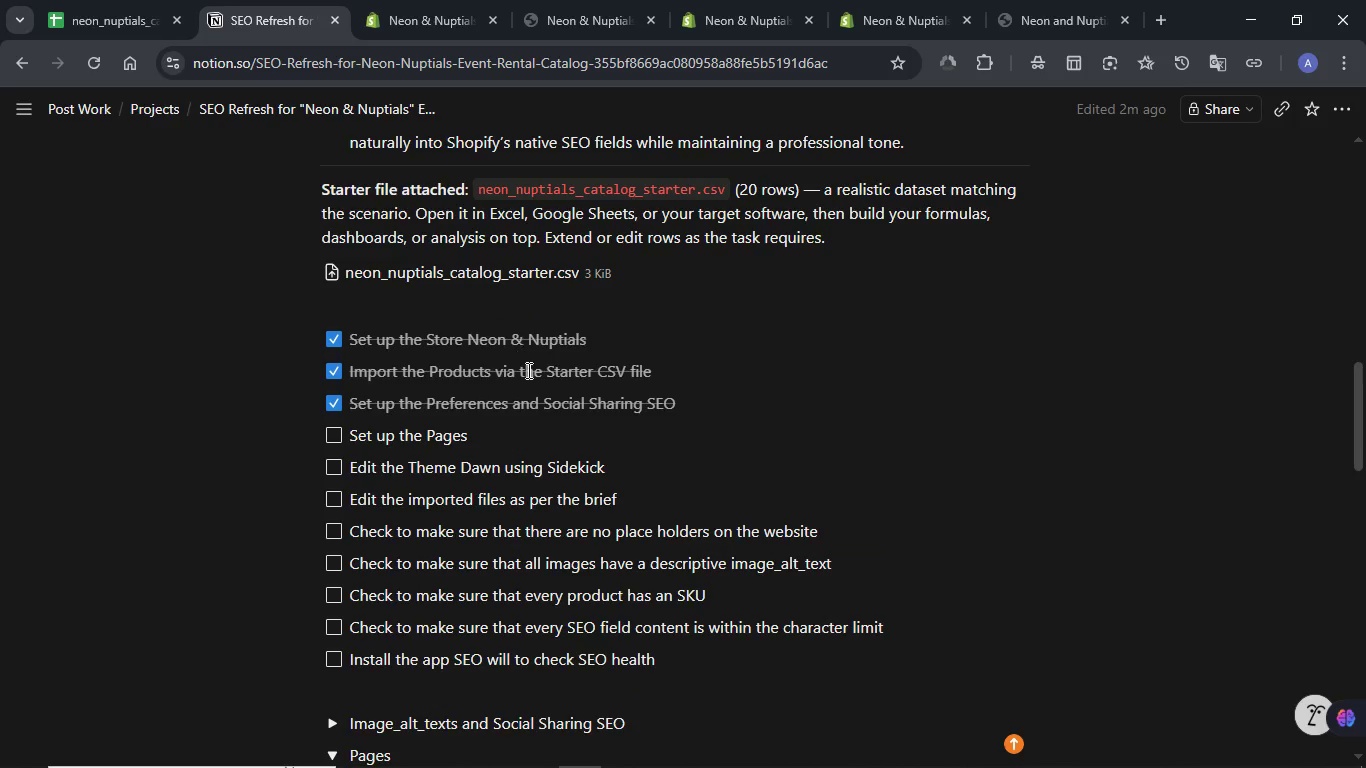 
scroll: coordinate [527, 370], scroll_direction: down, amount: 2.0
 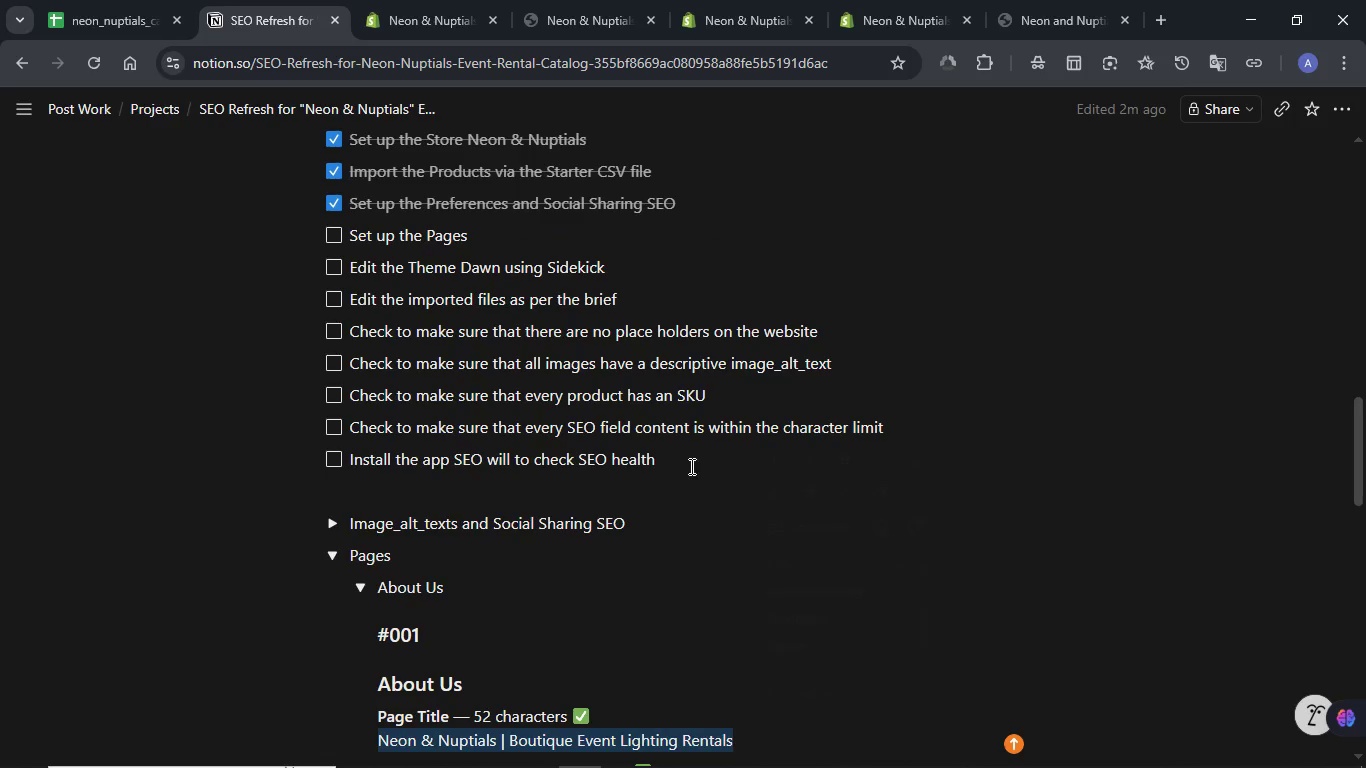 
left_click([690, 466])
 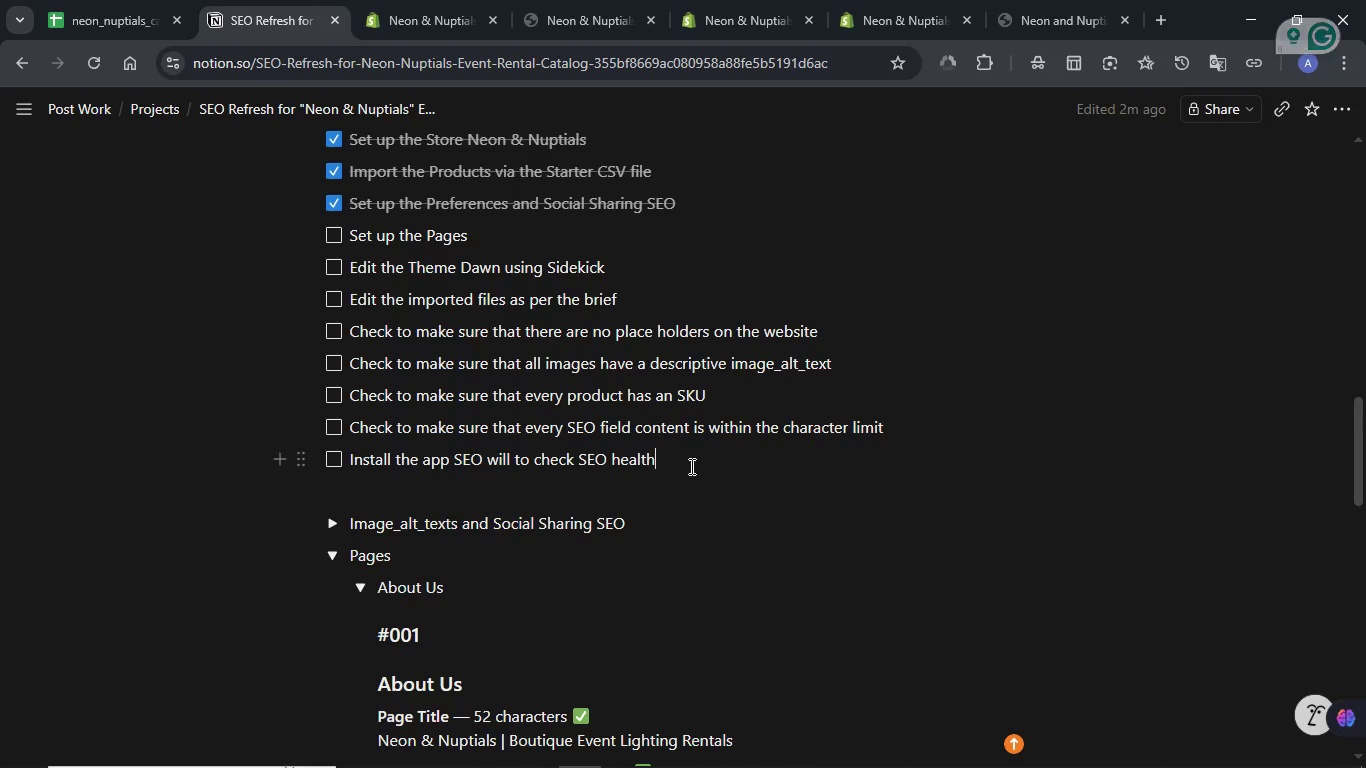 
key(NumpadEnter)
type(Review every page to make sure Hyperlinks are included)
 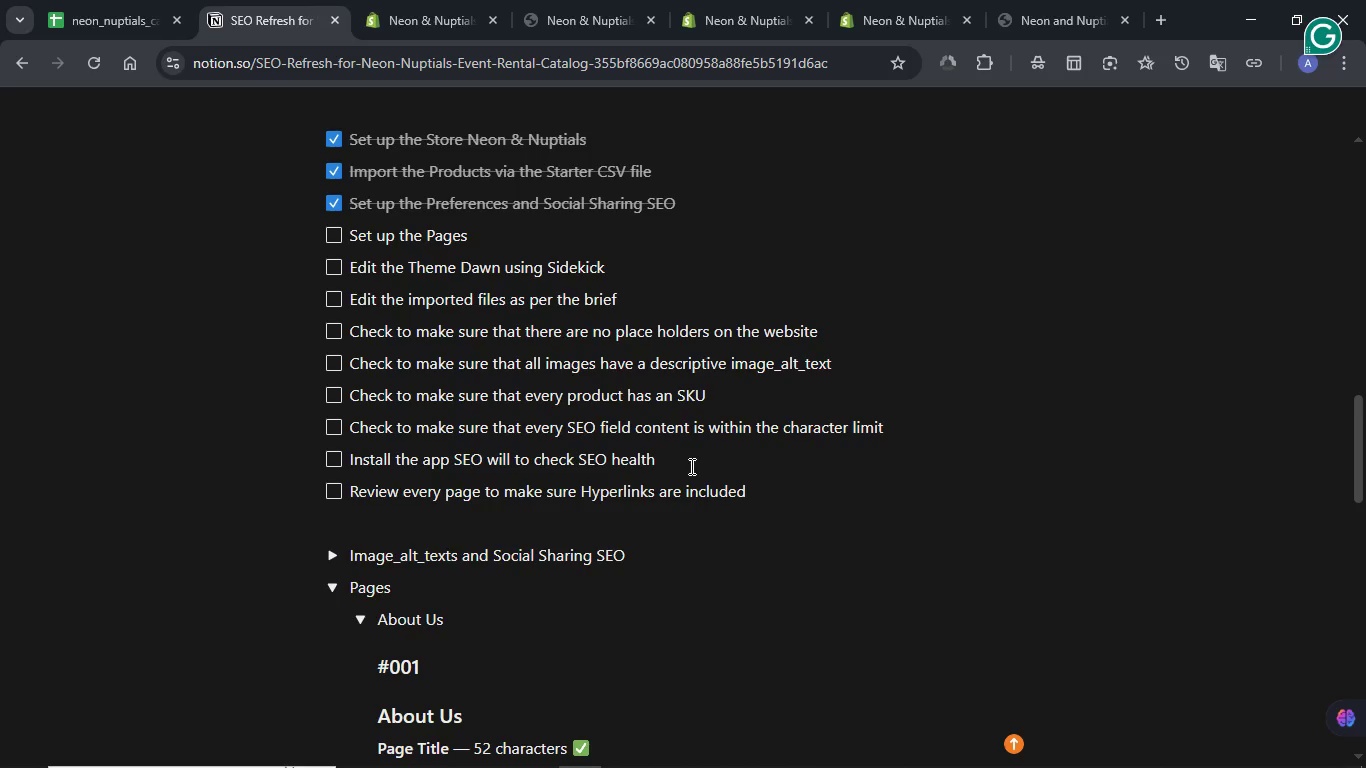 
left_click([555, 20])
 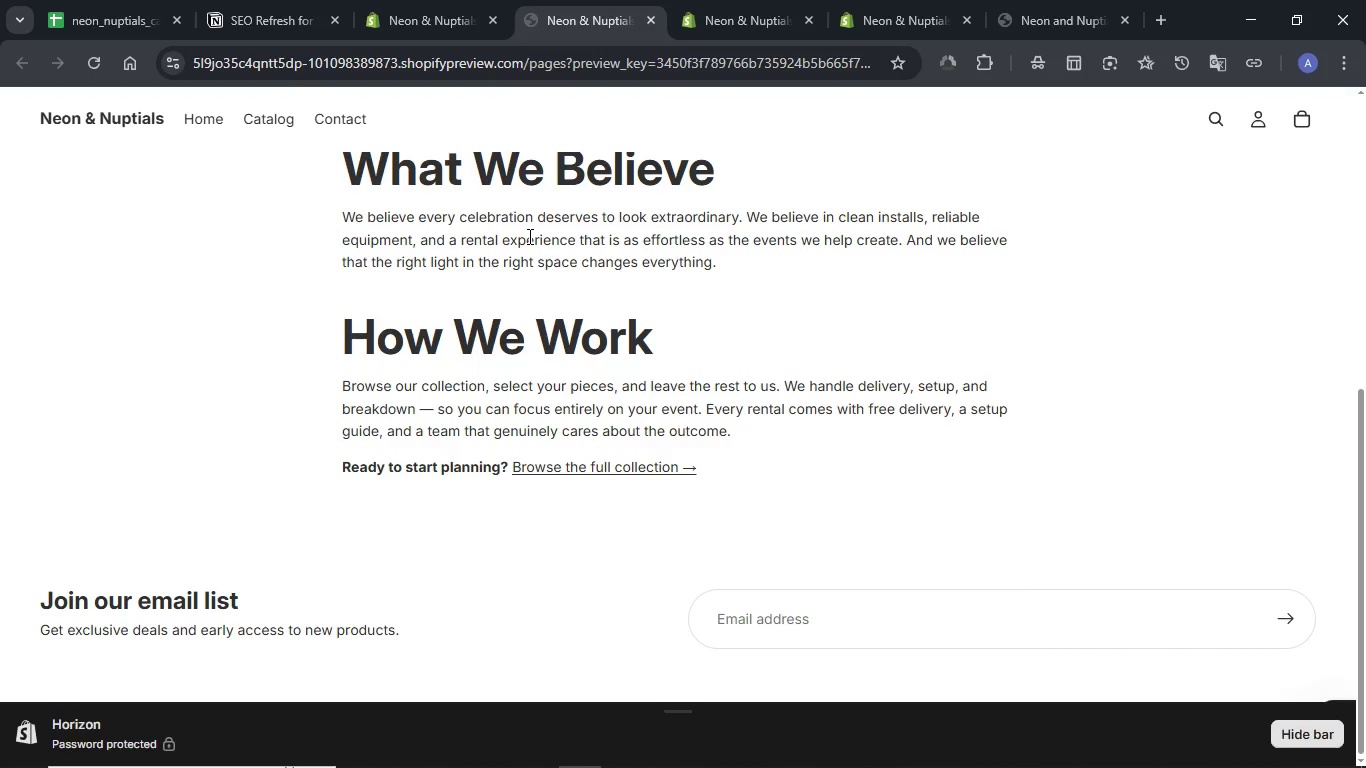 
wait(8.14)
 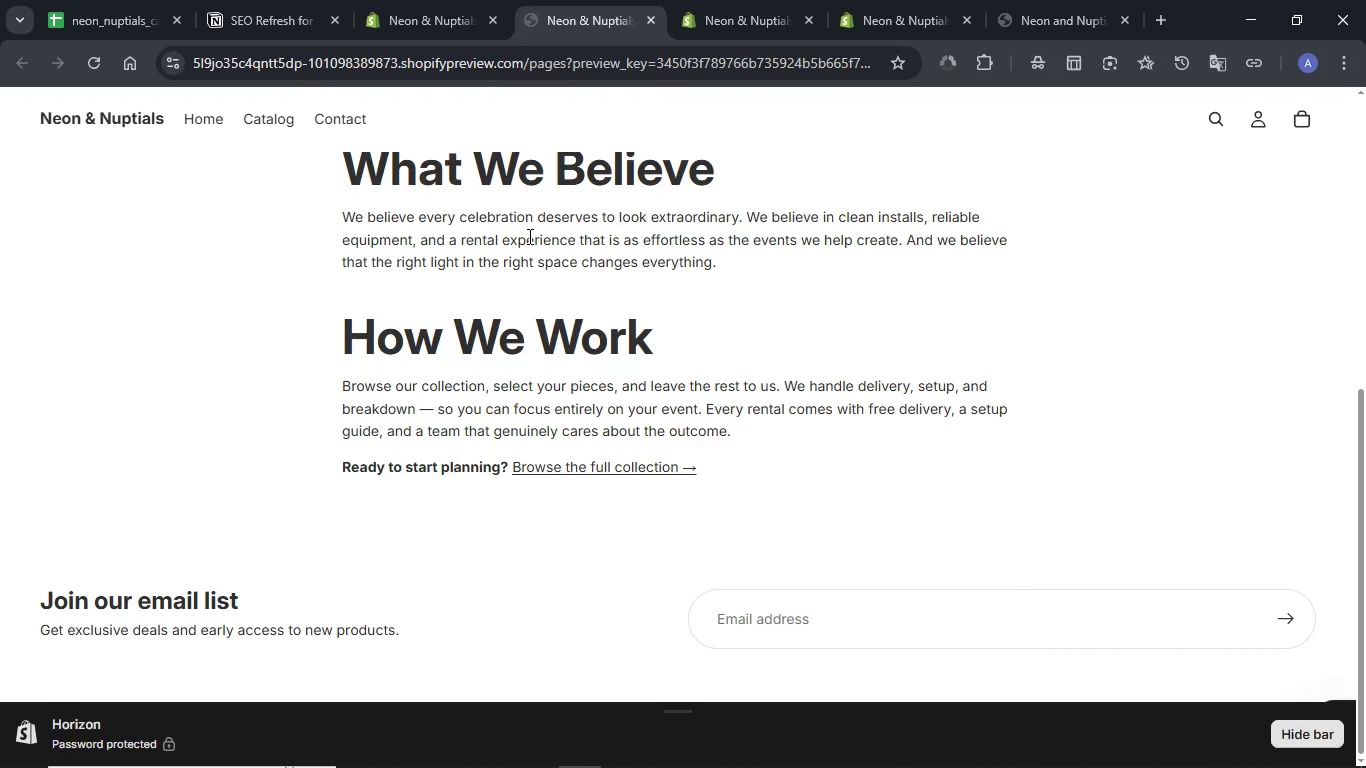 
scroll: coordinate [476, 308], scroll_direction: up, amount: 2.0
 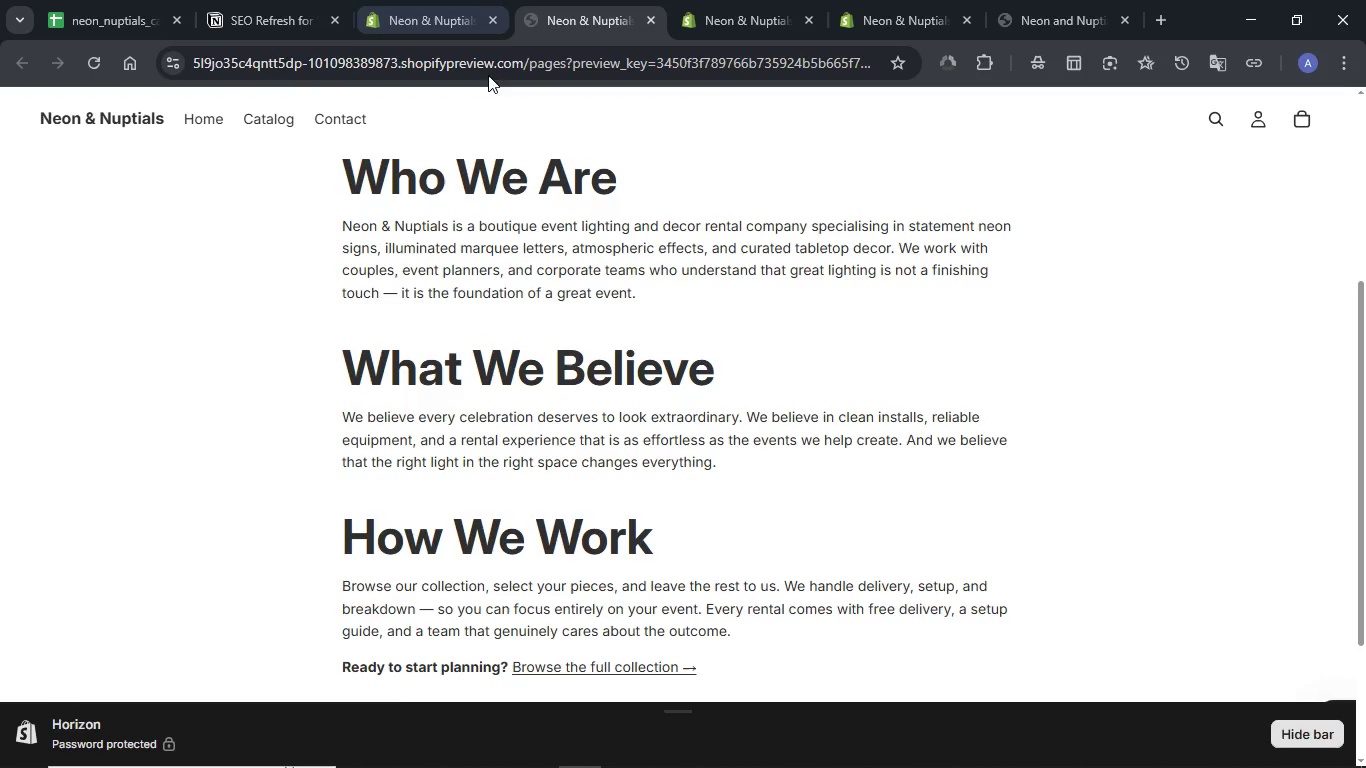 
left_click([456, 0])
 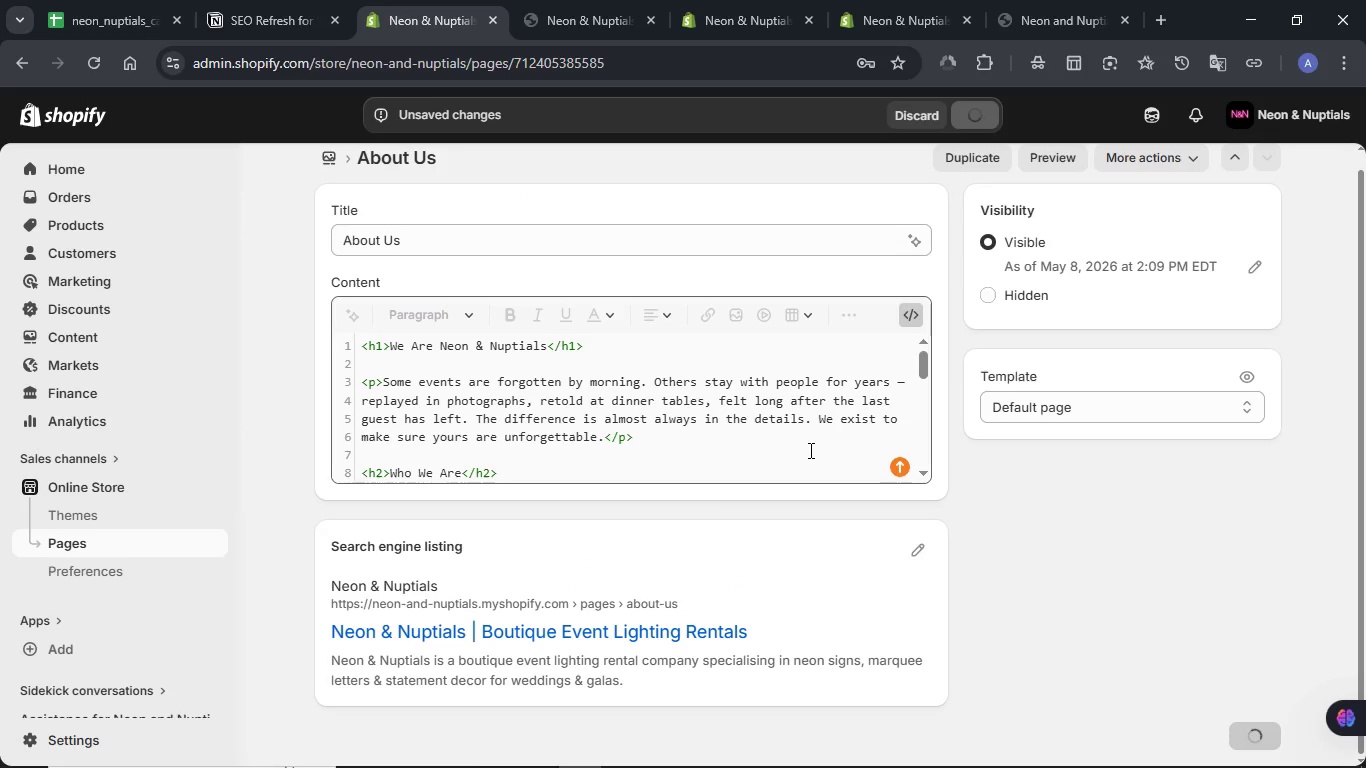 
scroll: coordinate [494, 156], scroll_direction: up, amount: 8.0
 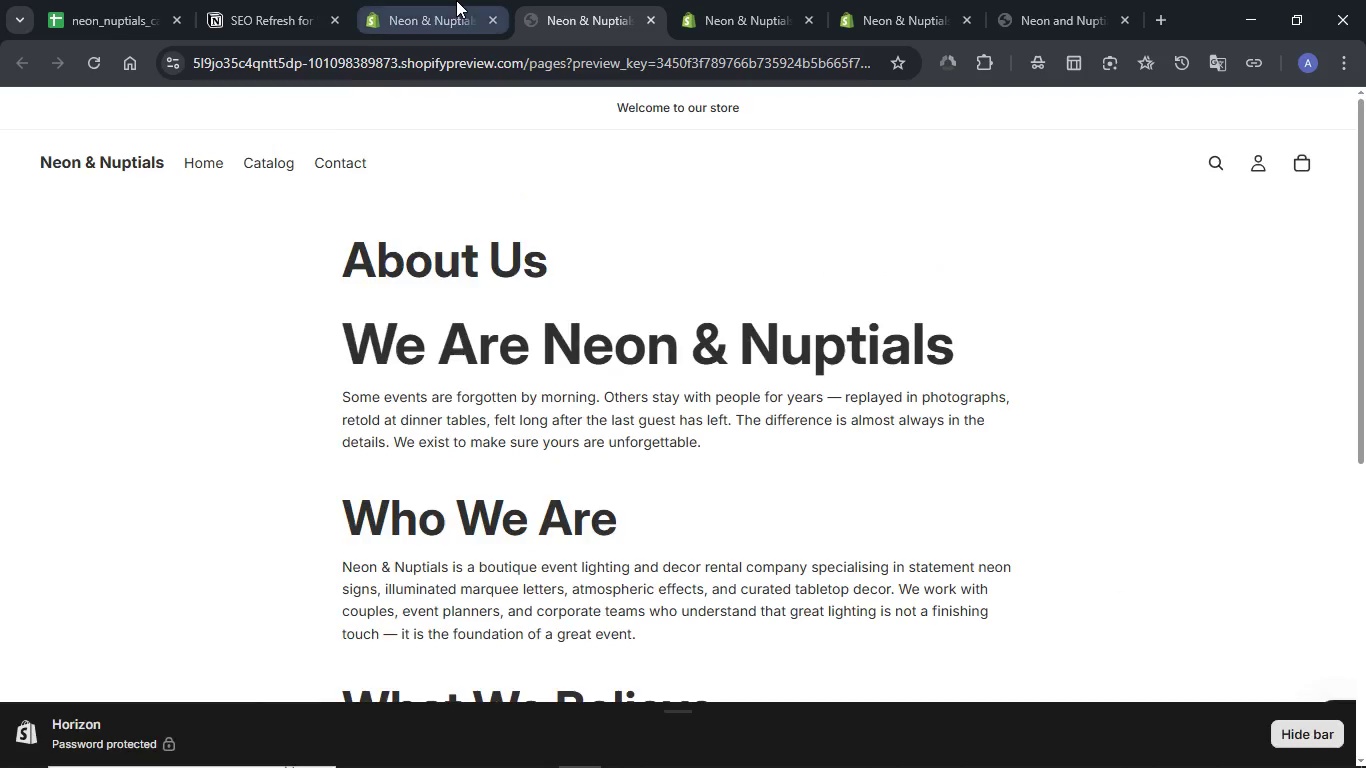 
wait(8.48)
 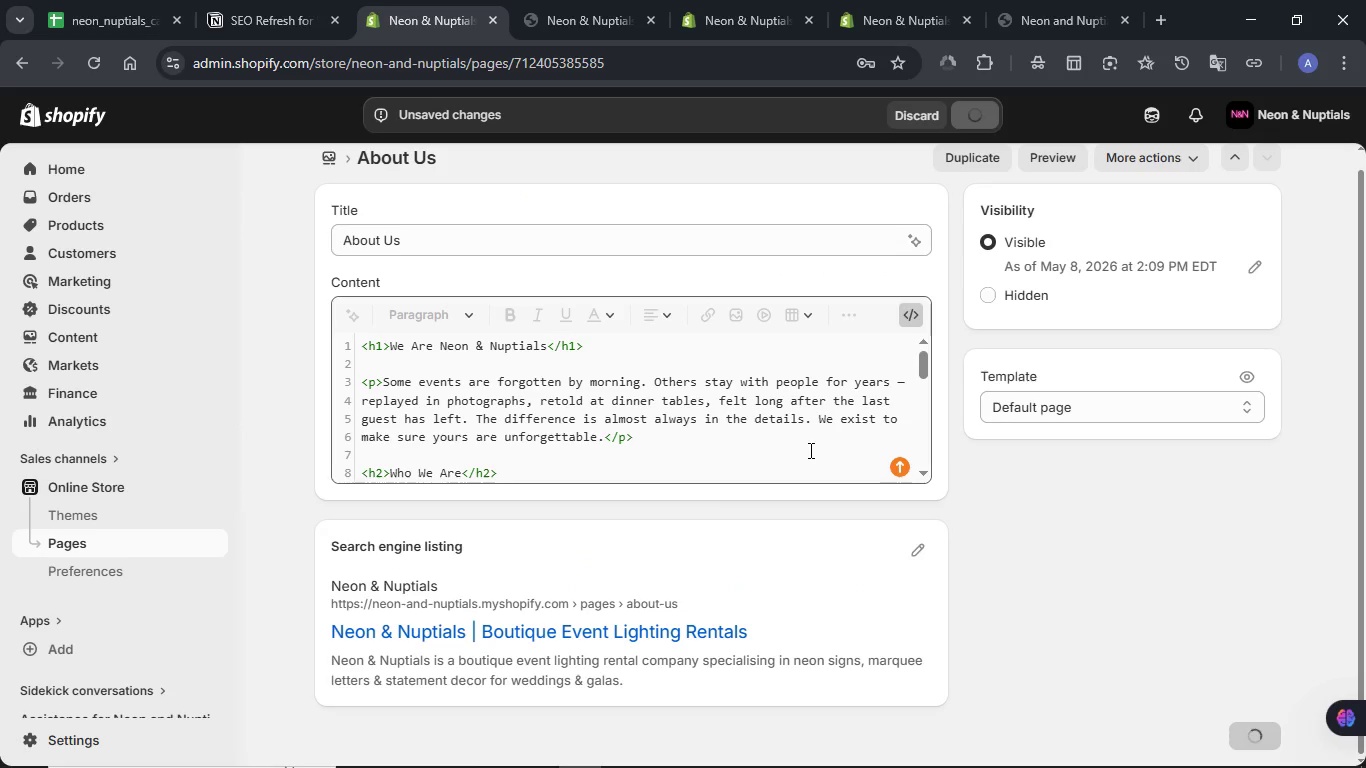 
scroll: coordinate [809, 450], scroll_direction: up, amount: 2.0
 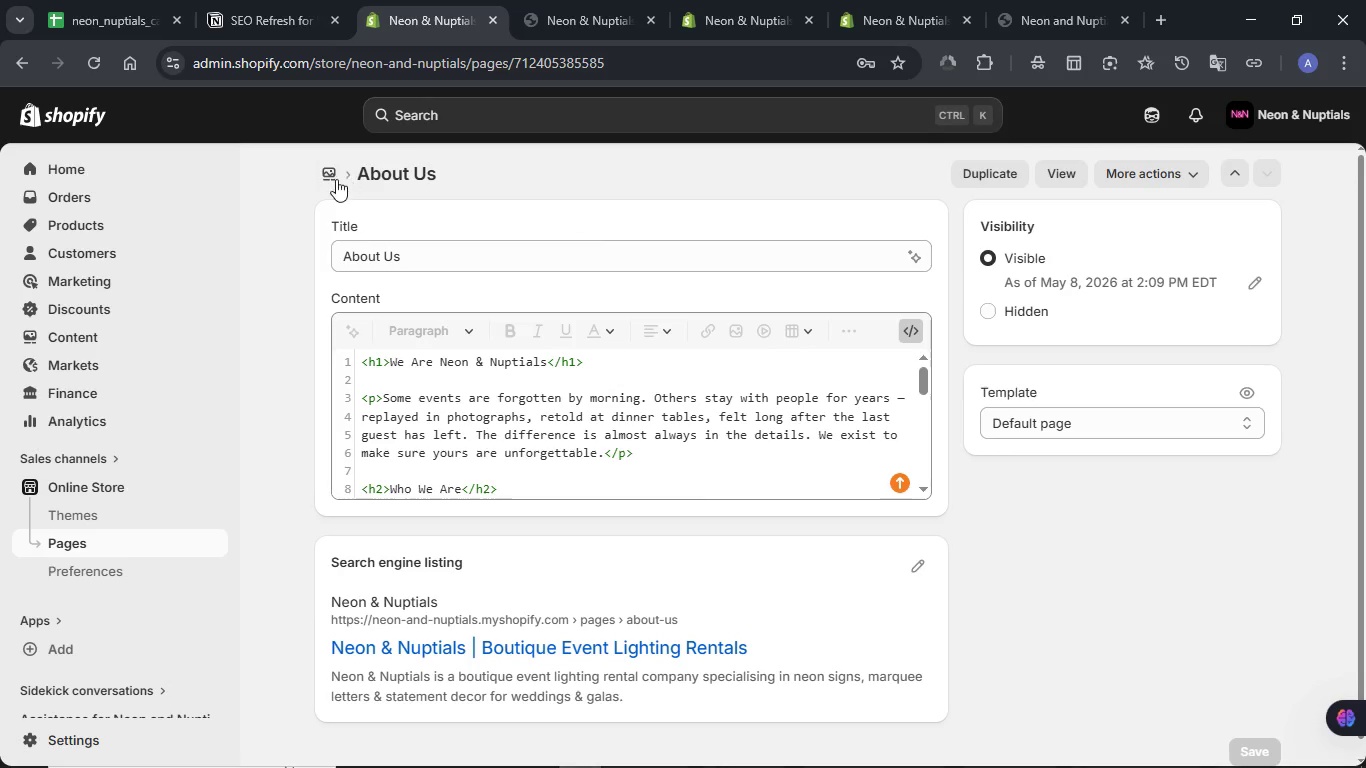 
left_click([334, 179])
 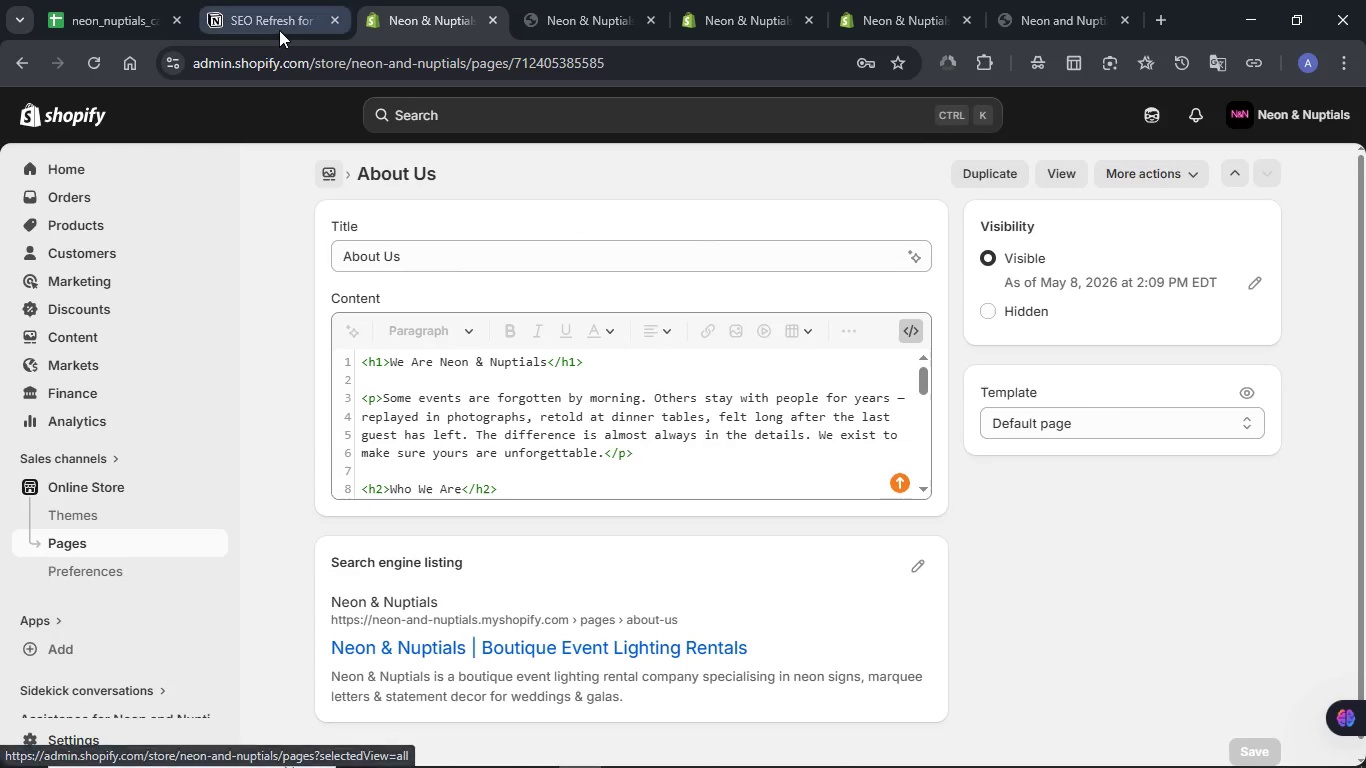 
left_click([279, 30])
 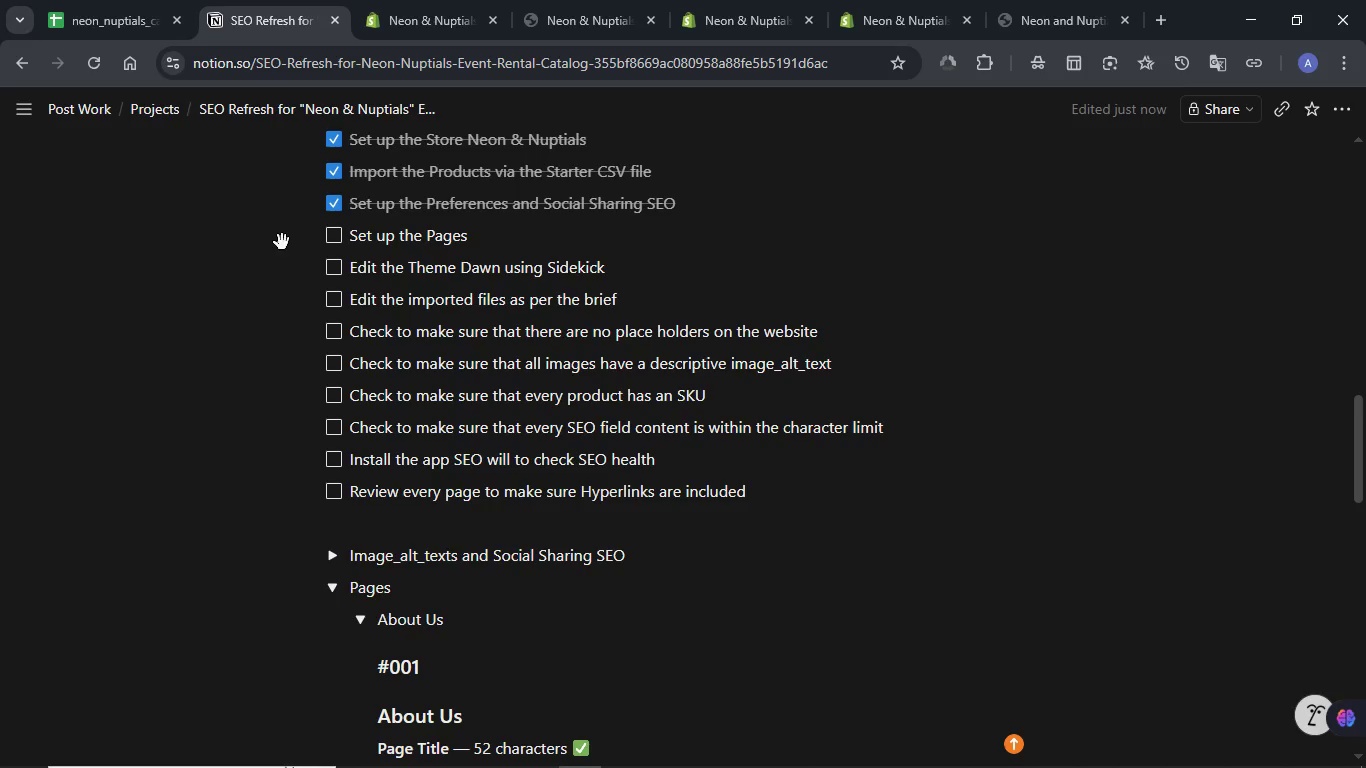 
scroll: coordinate [292, 281], scroll_direction: down, amount: 3.0
 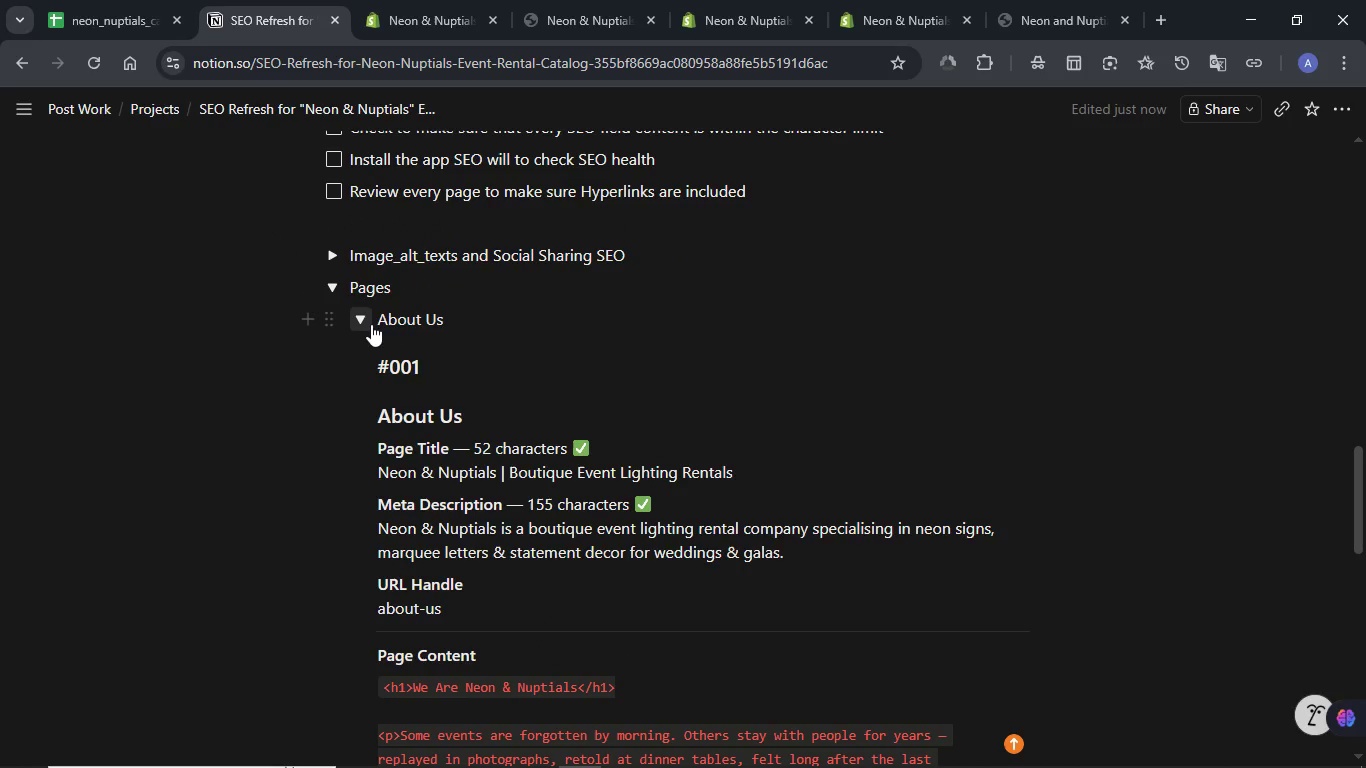 
left_click([370, 324])
 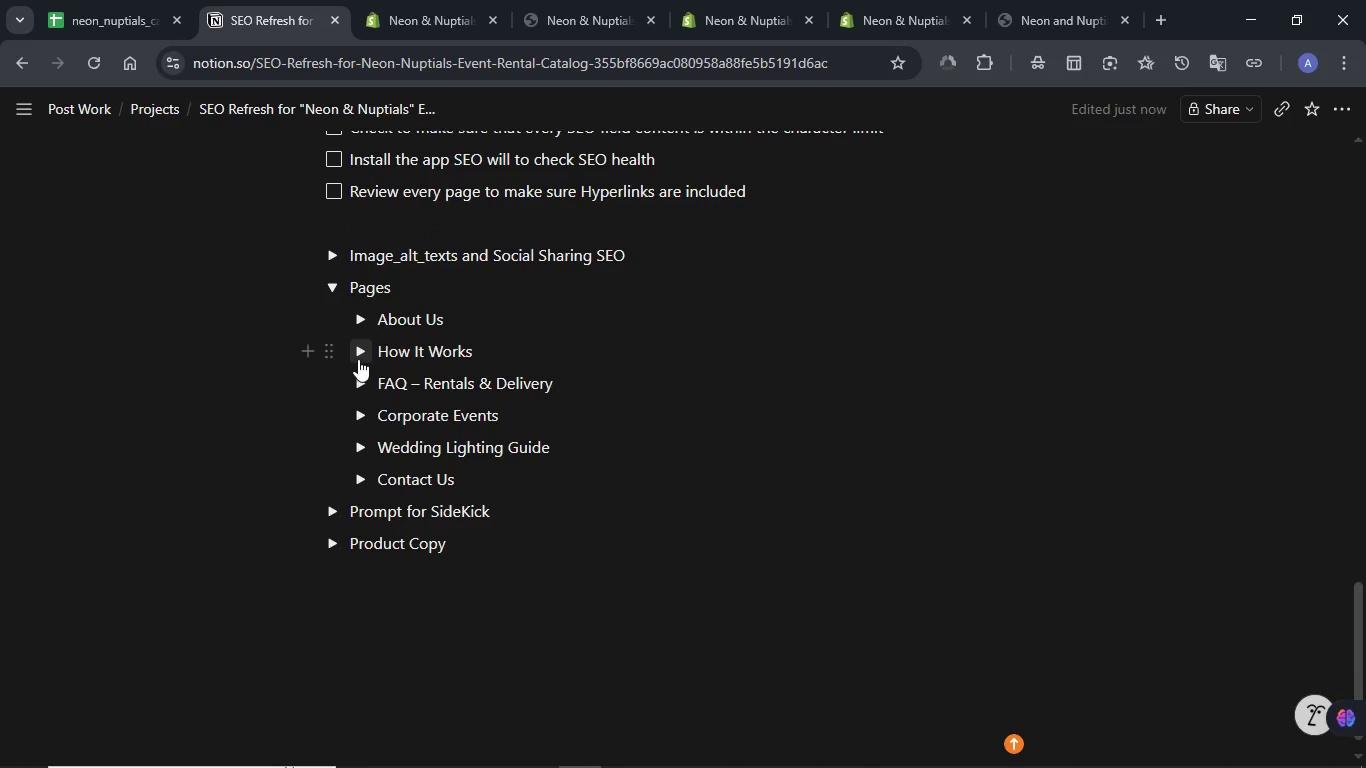 
left_click([358, 359])
 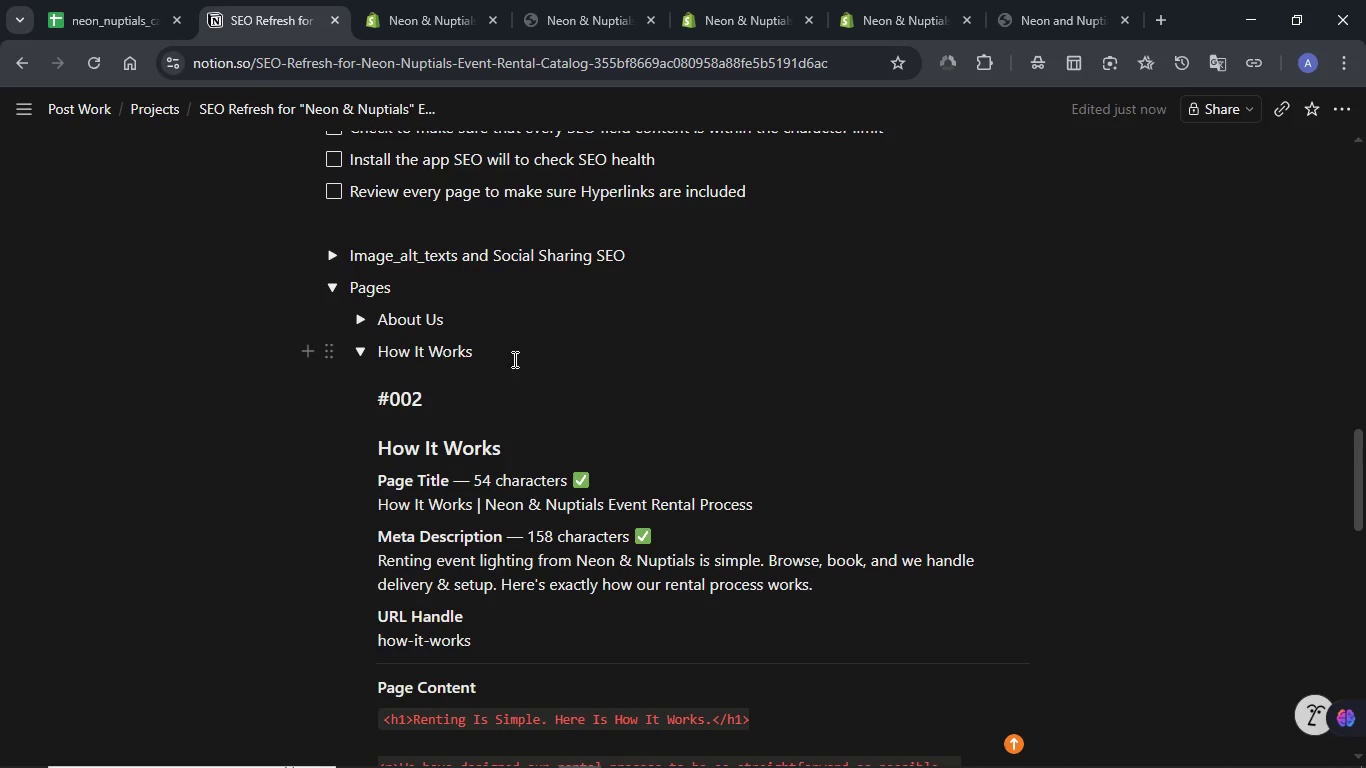 
scroll: coordinate [514, 359], scroll_direction: down, amount: 1.0
 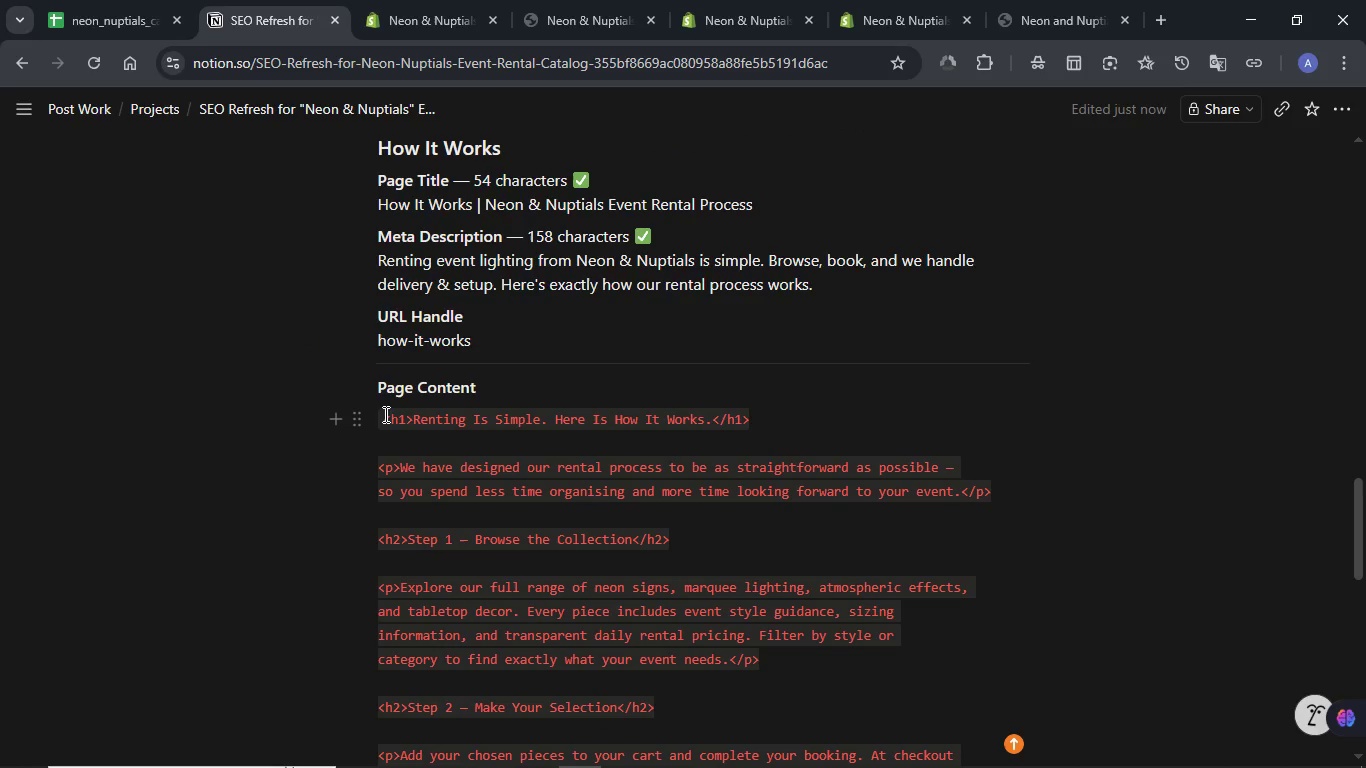 
left_click_drag(start_coordinate=[382, 414], to_coordinate=[795, 652])
 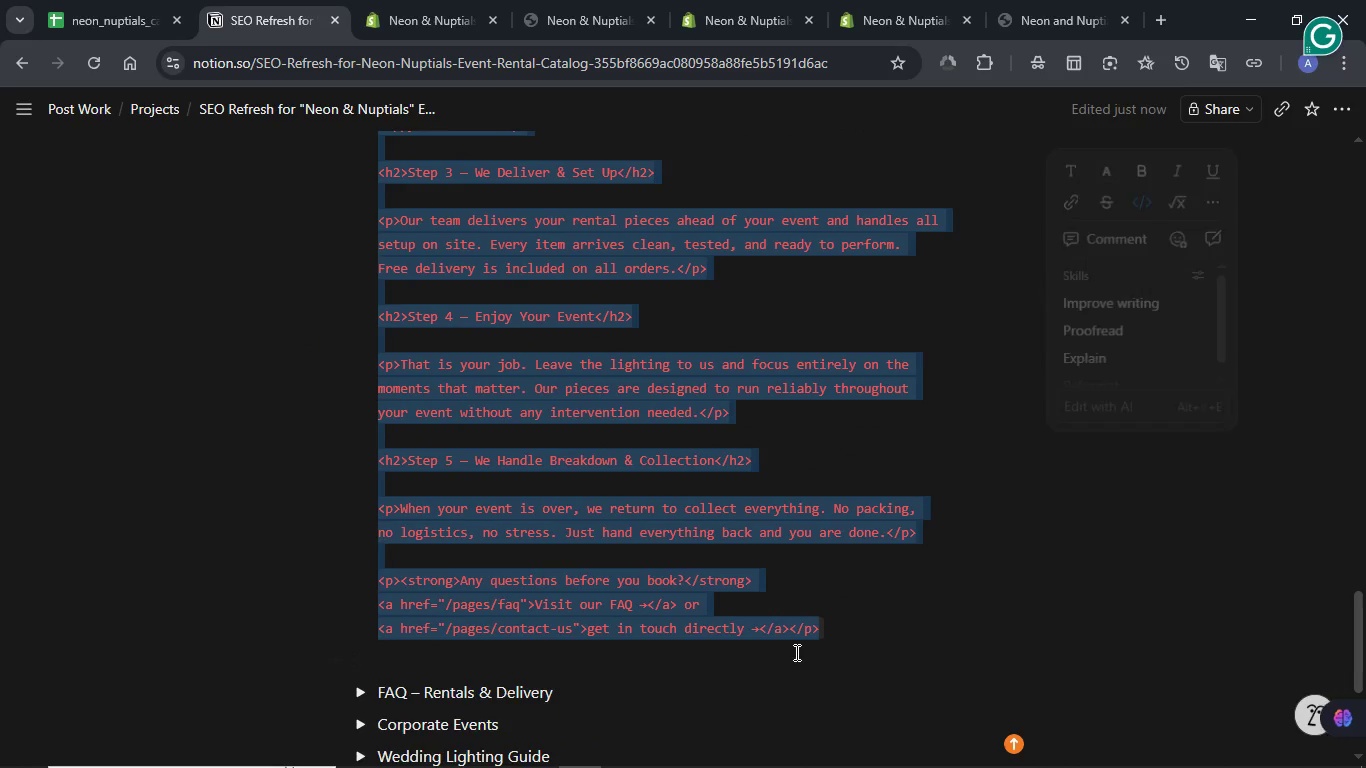 
key(Control+C)
 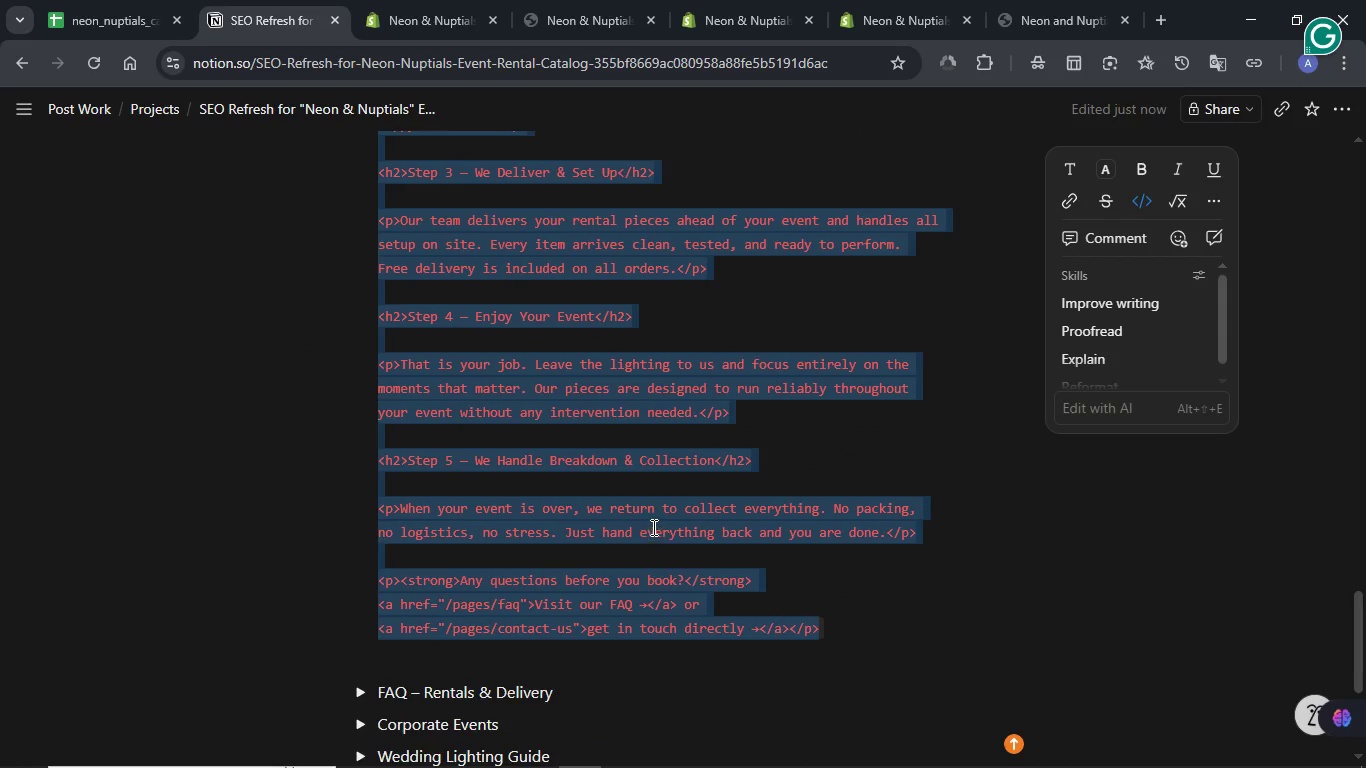 
scroll: coordinate [652, 527], scroll_direction: up, amount: 10.0
 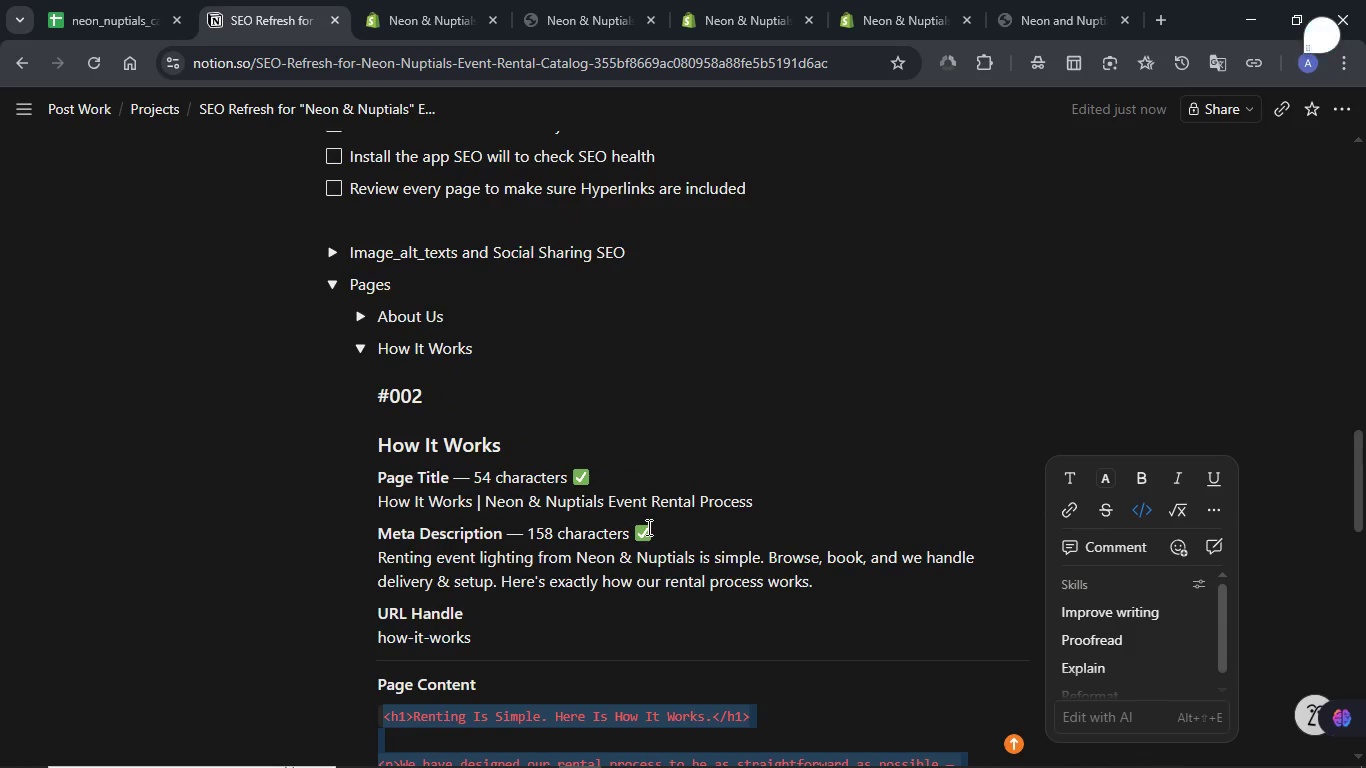 
scroll: coordinate [647, 527], scroll_direction: down, amount: 1.0
 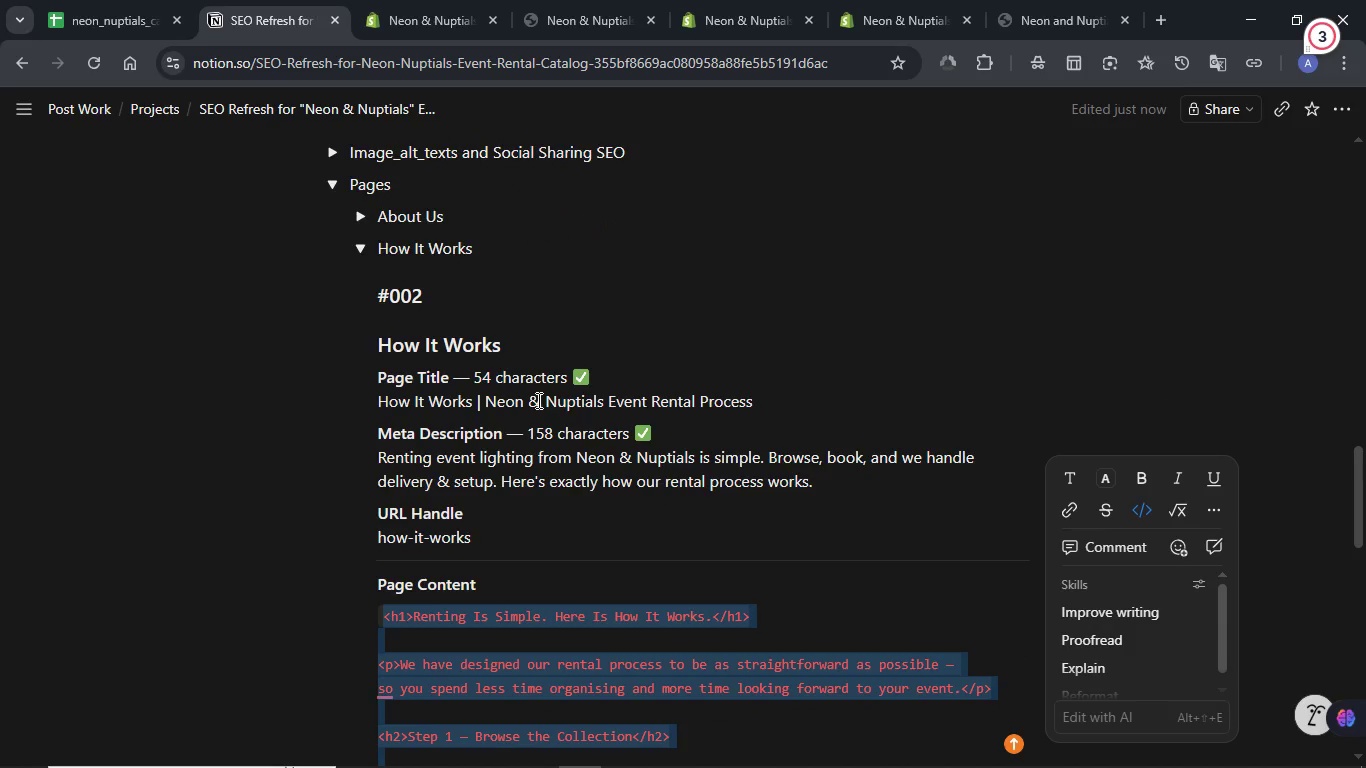 
double_click([540, 401])
 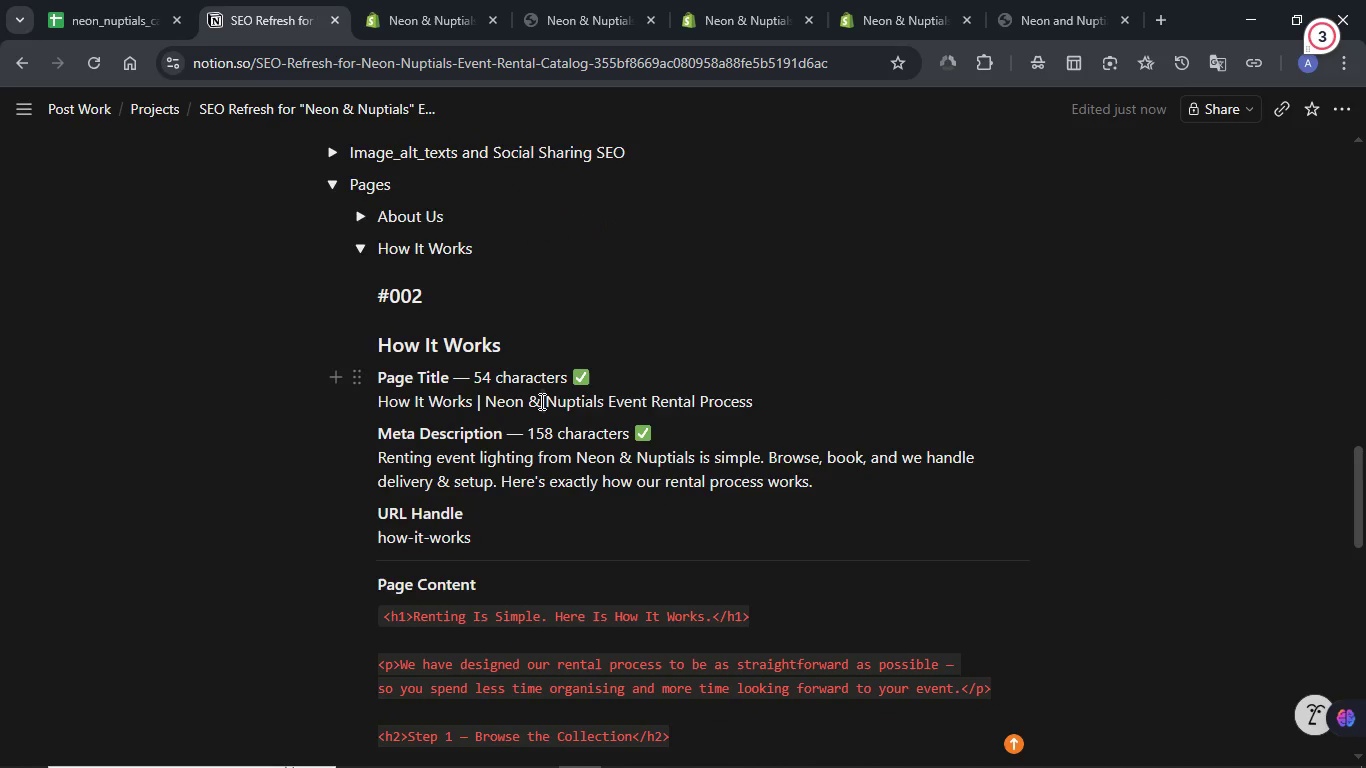 
triple_click([540, 401])
 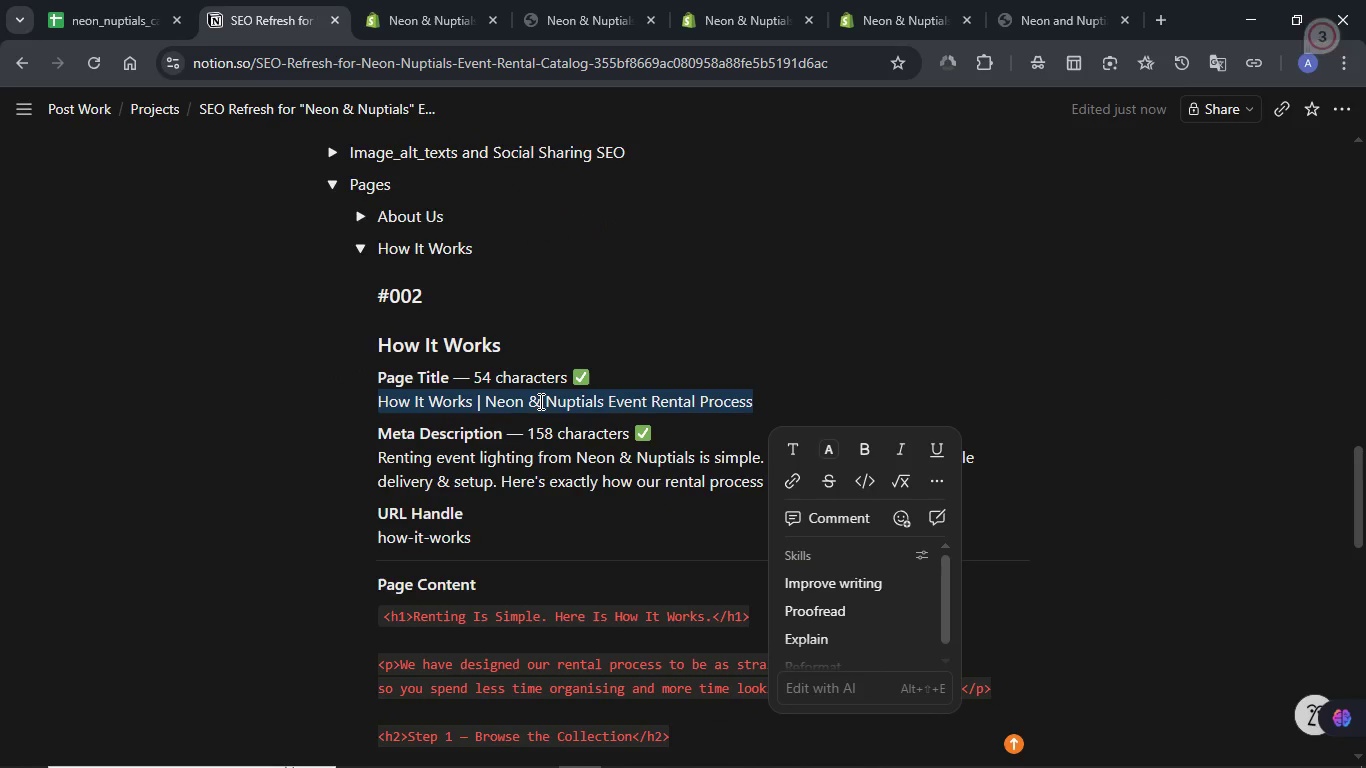 
hold_key(key=ControlLeft, duration=0.92)
 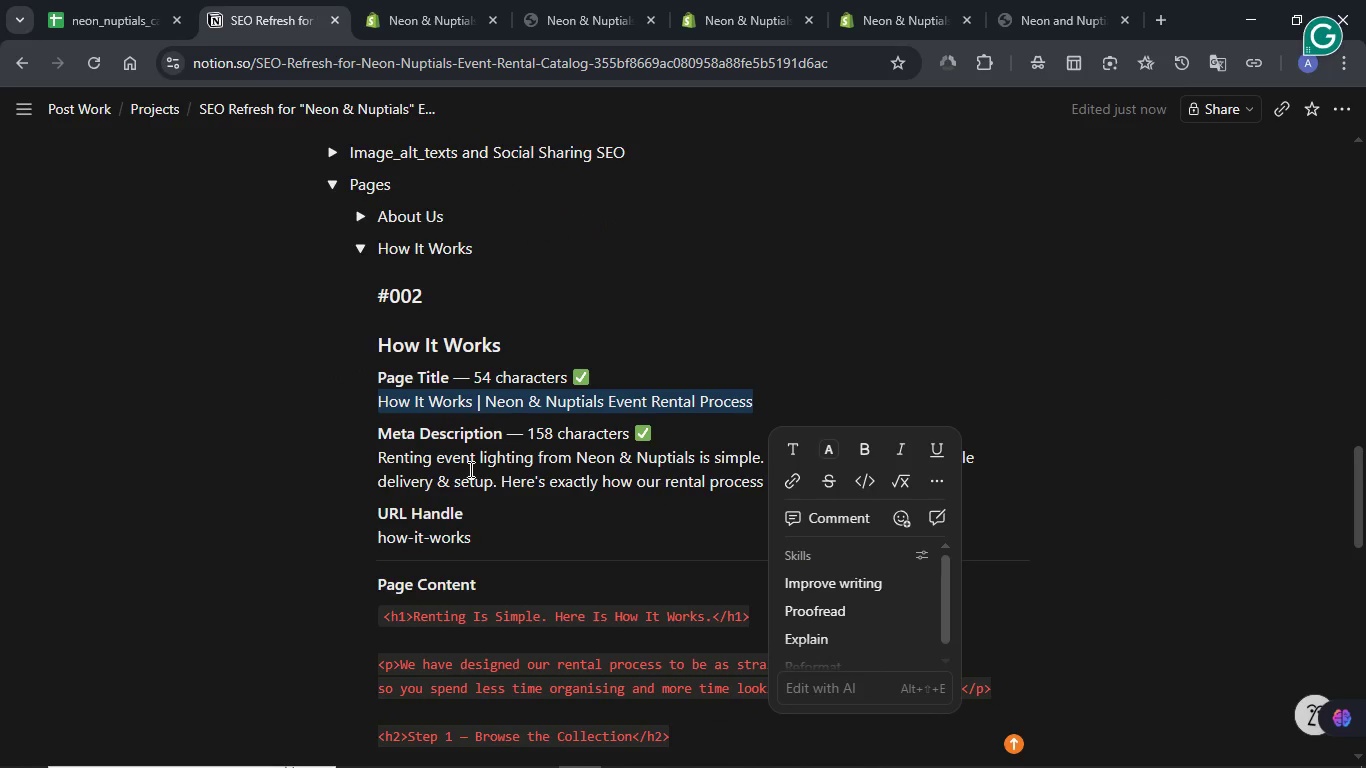 
hold_key(key=C, duration=0.36)
 